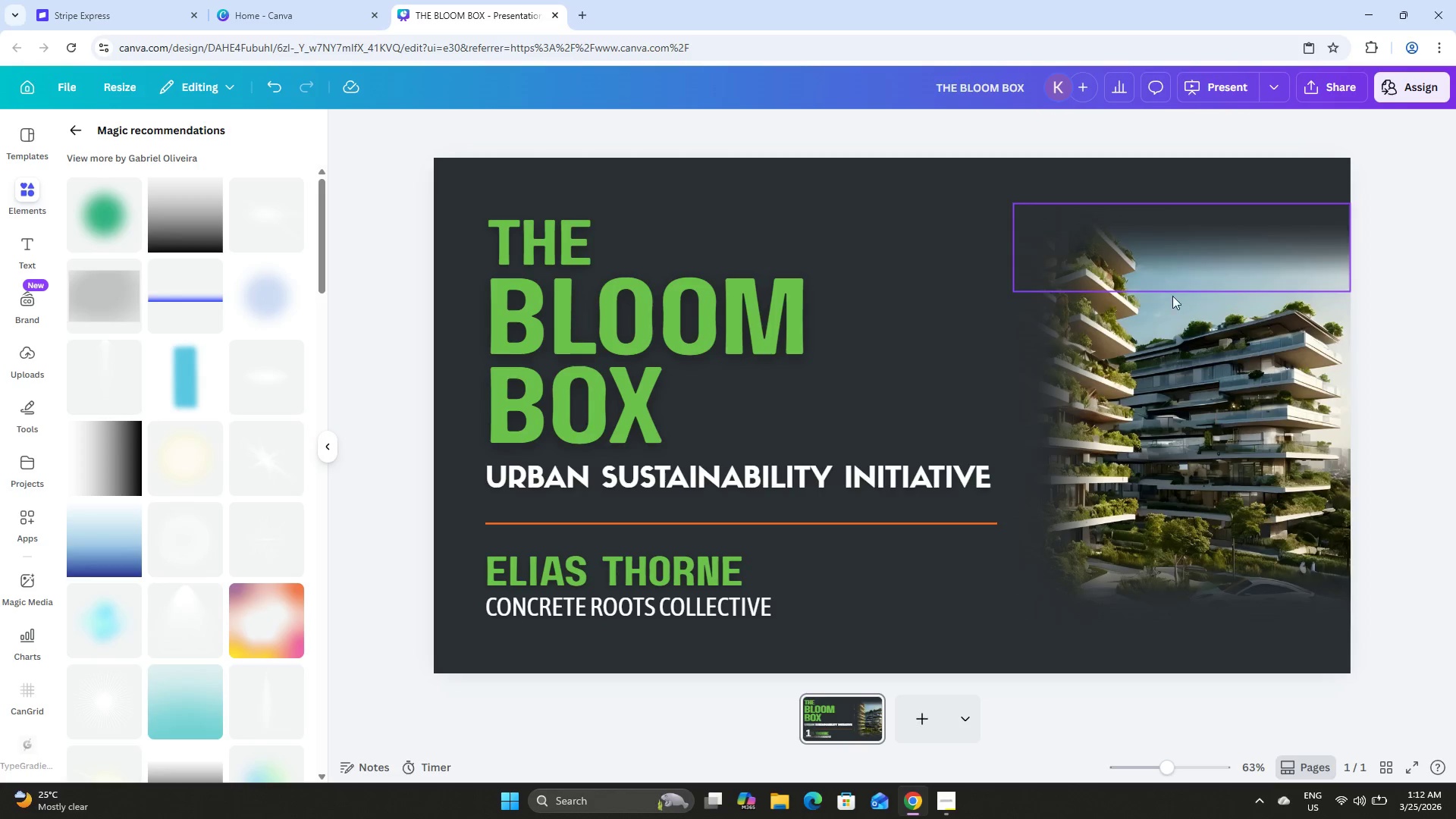 
wait(6.97)
 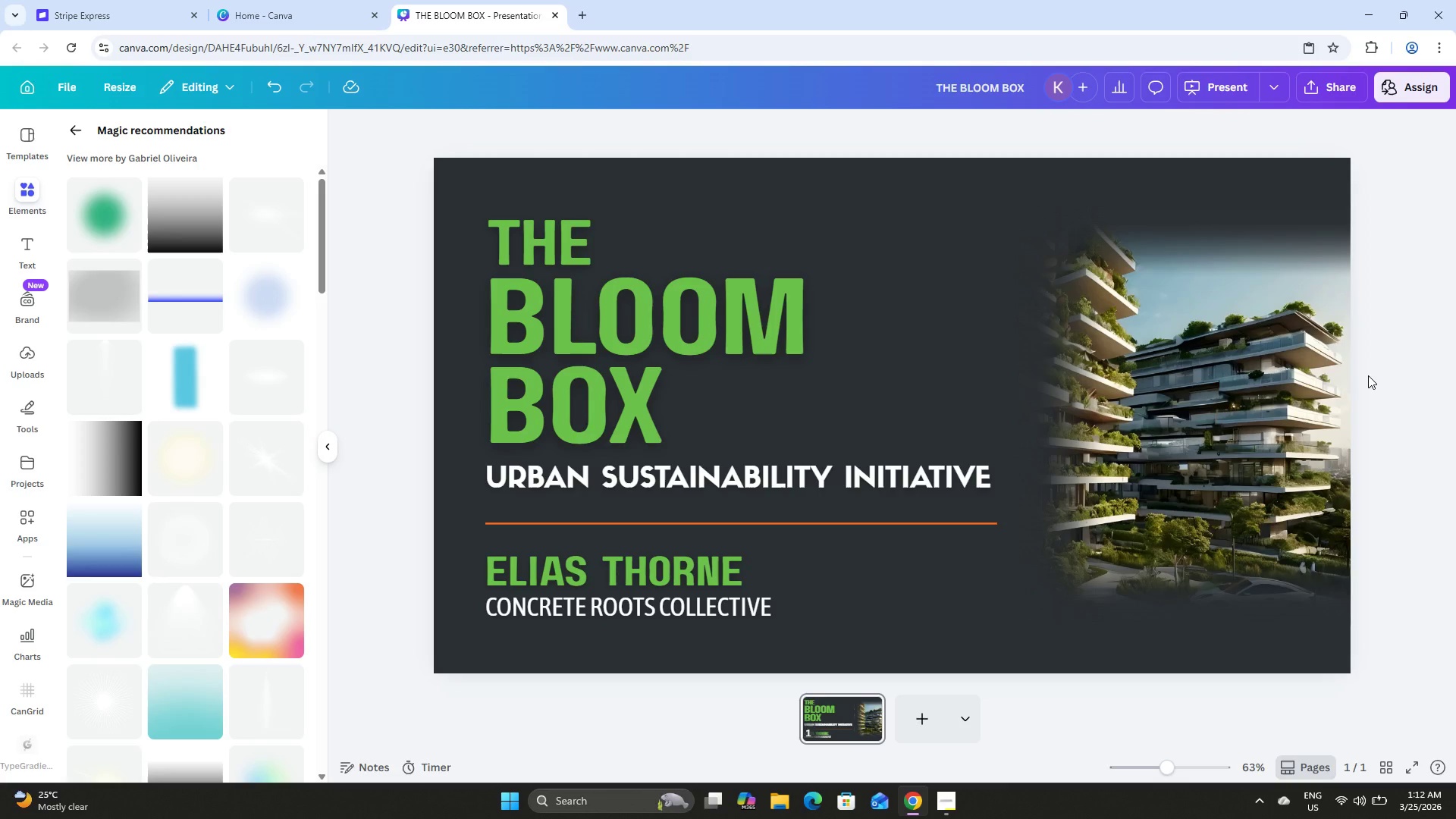 
left_click([1053, 383])
 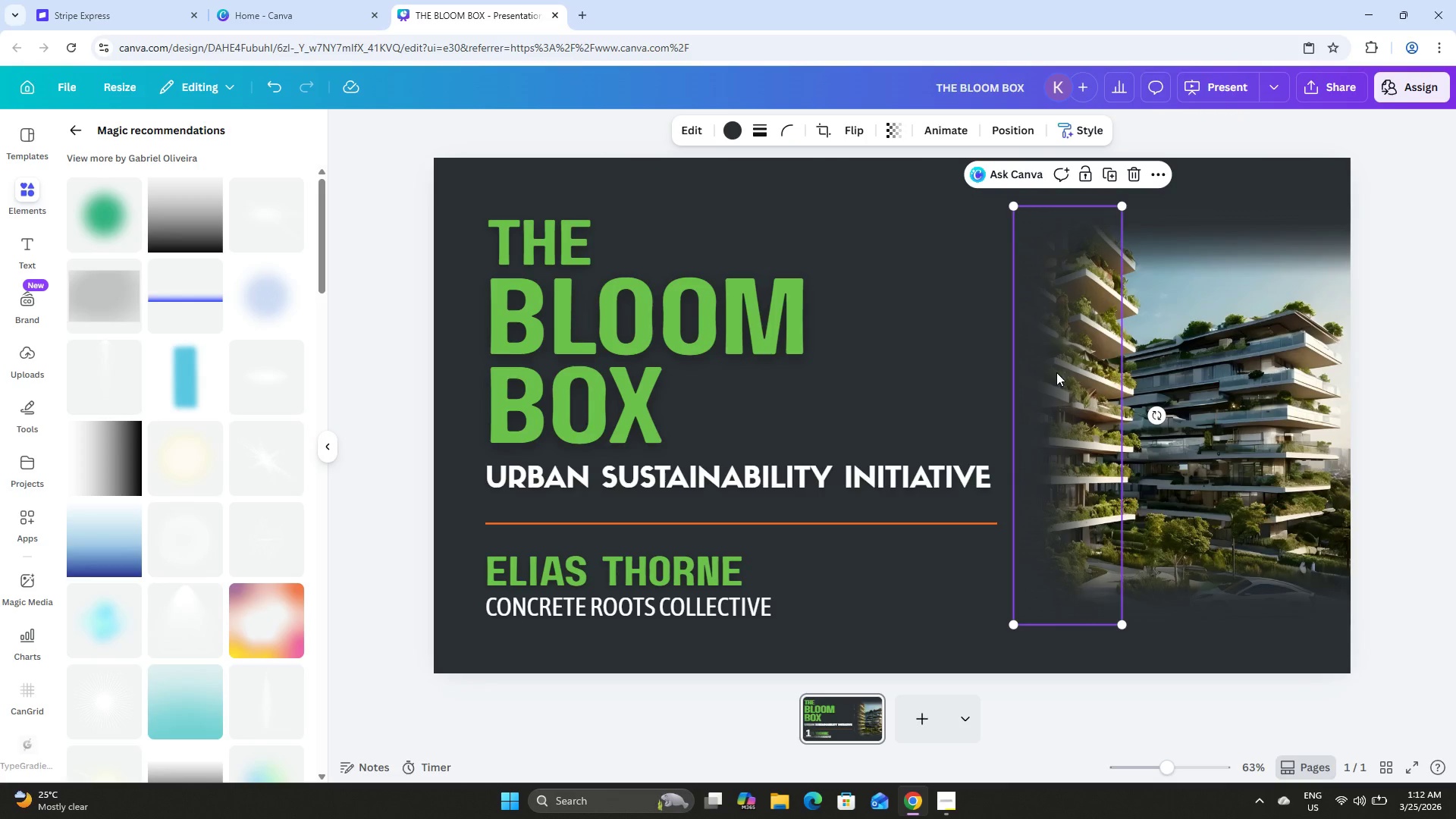 
key(Backspace)
 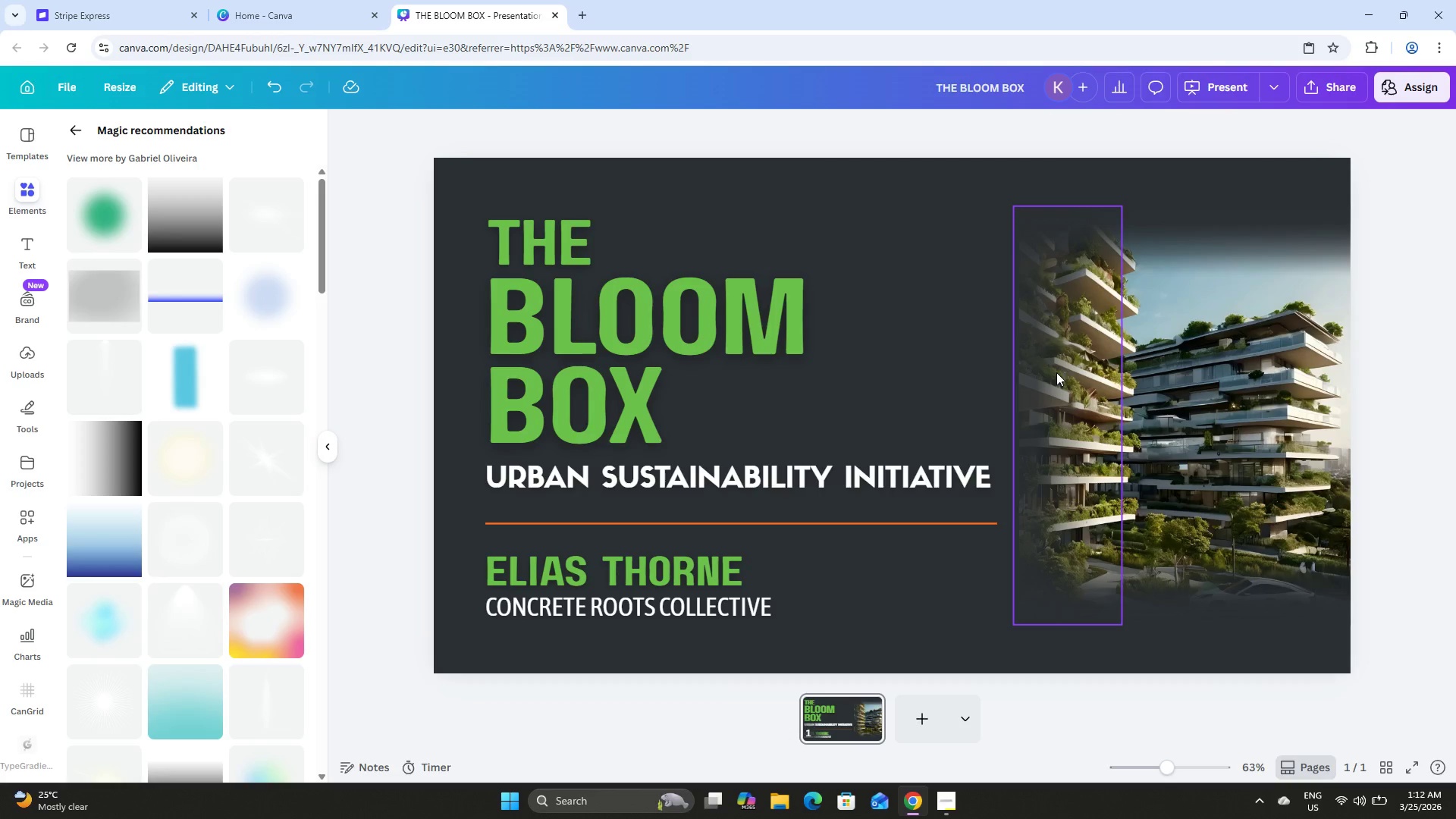 
left_click([1056, 372])
 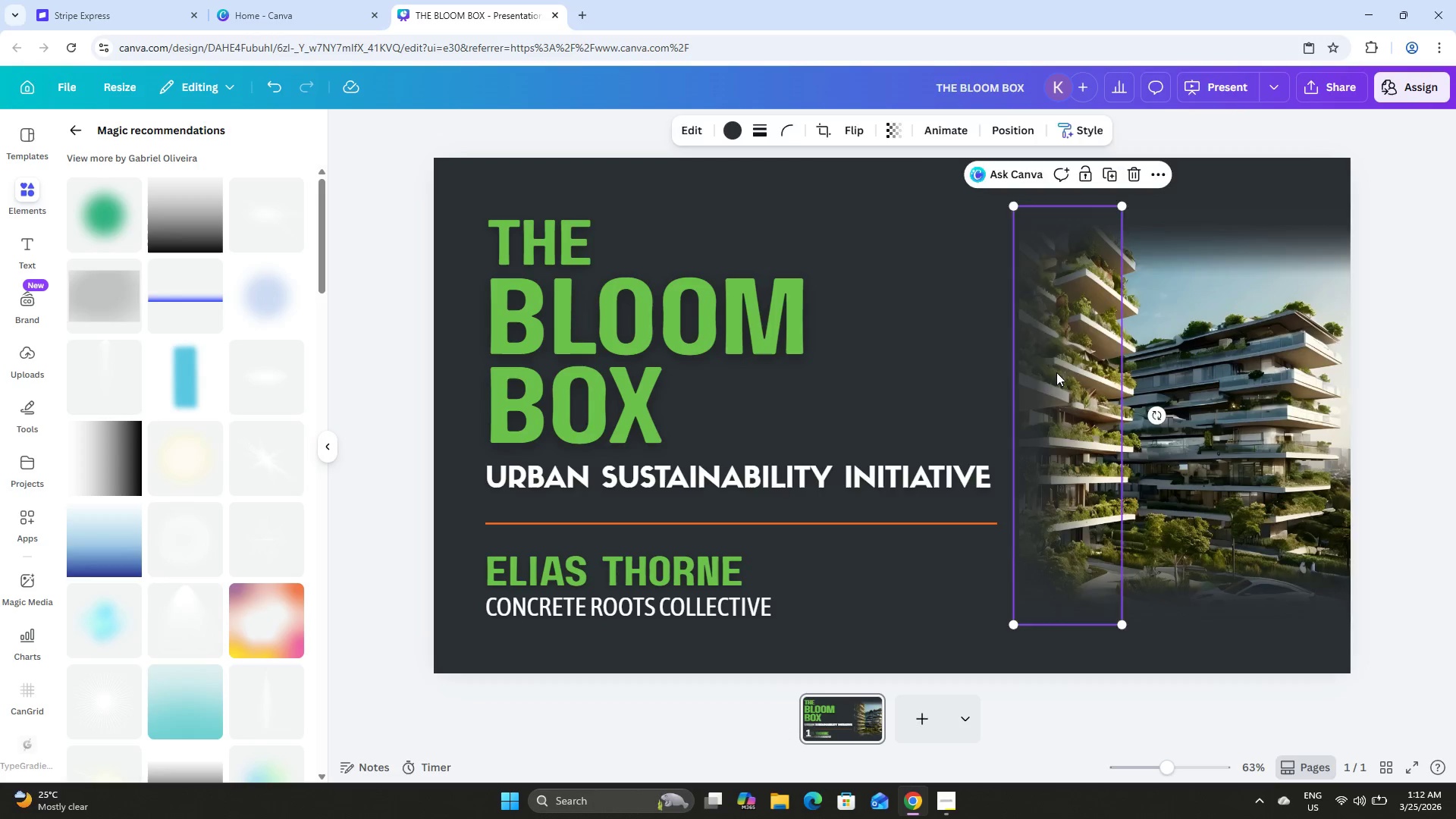 
key(Backspace)
 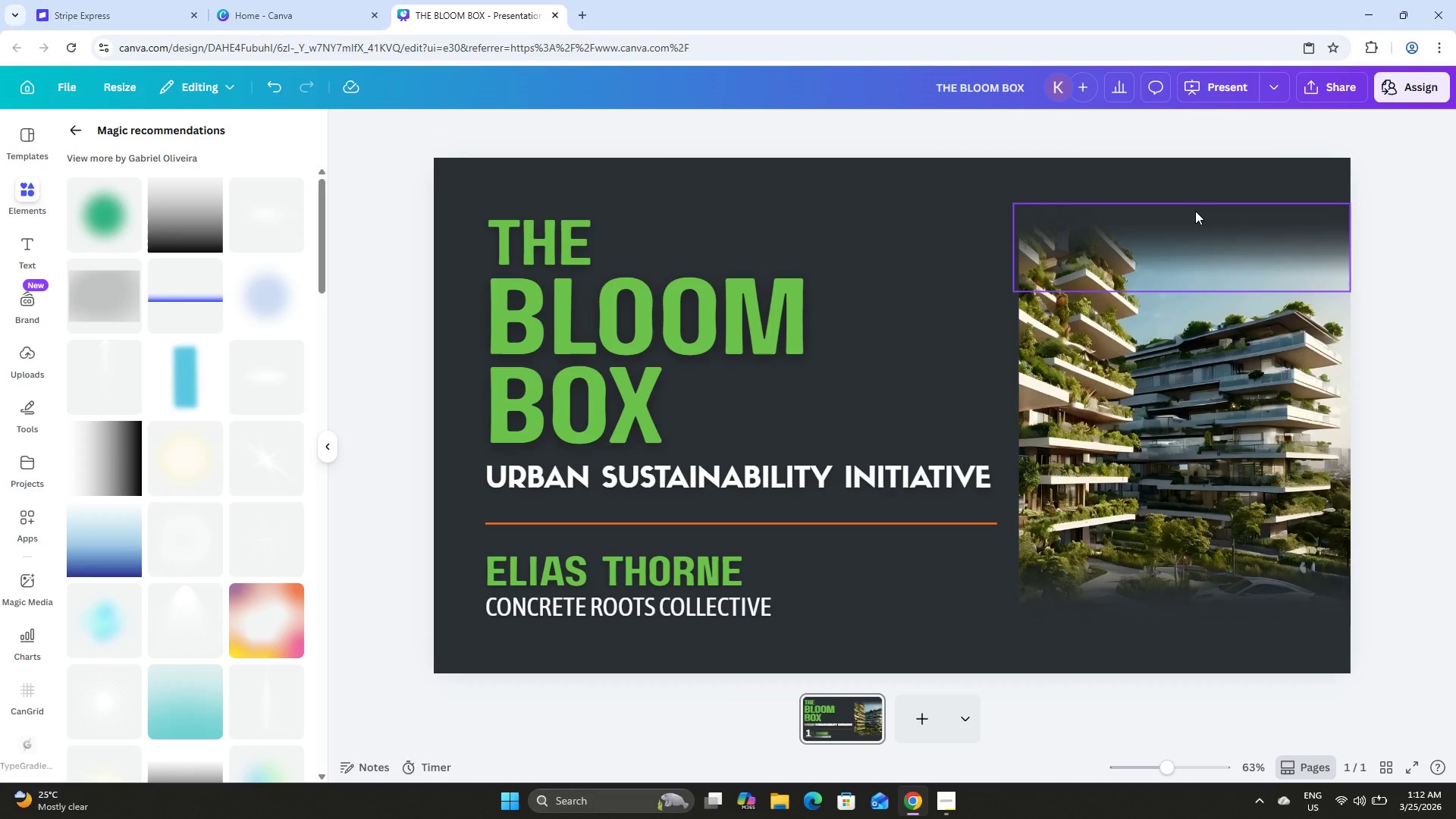 
left_click([1195, 211])
 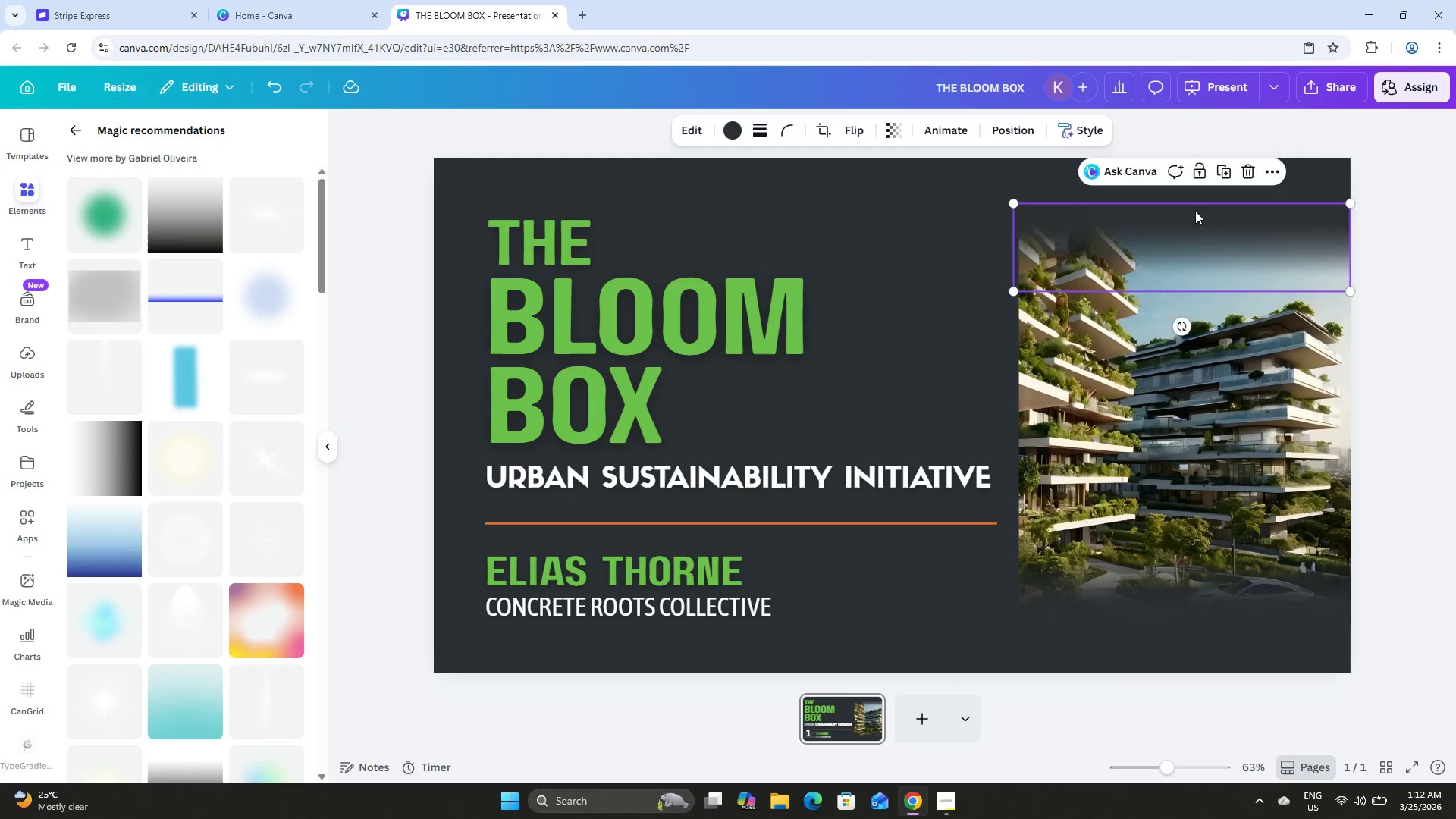 
key(Backspace)
 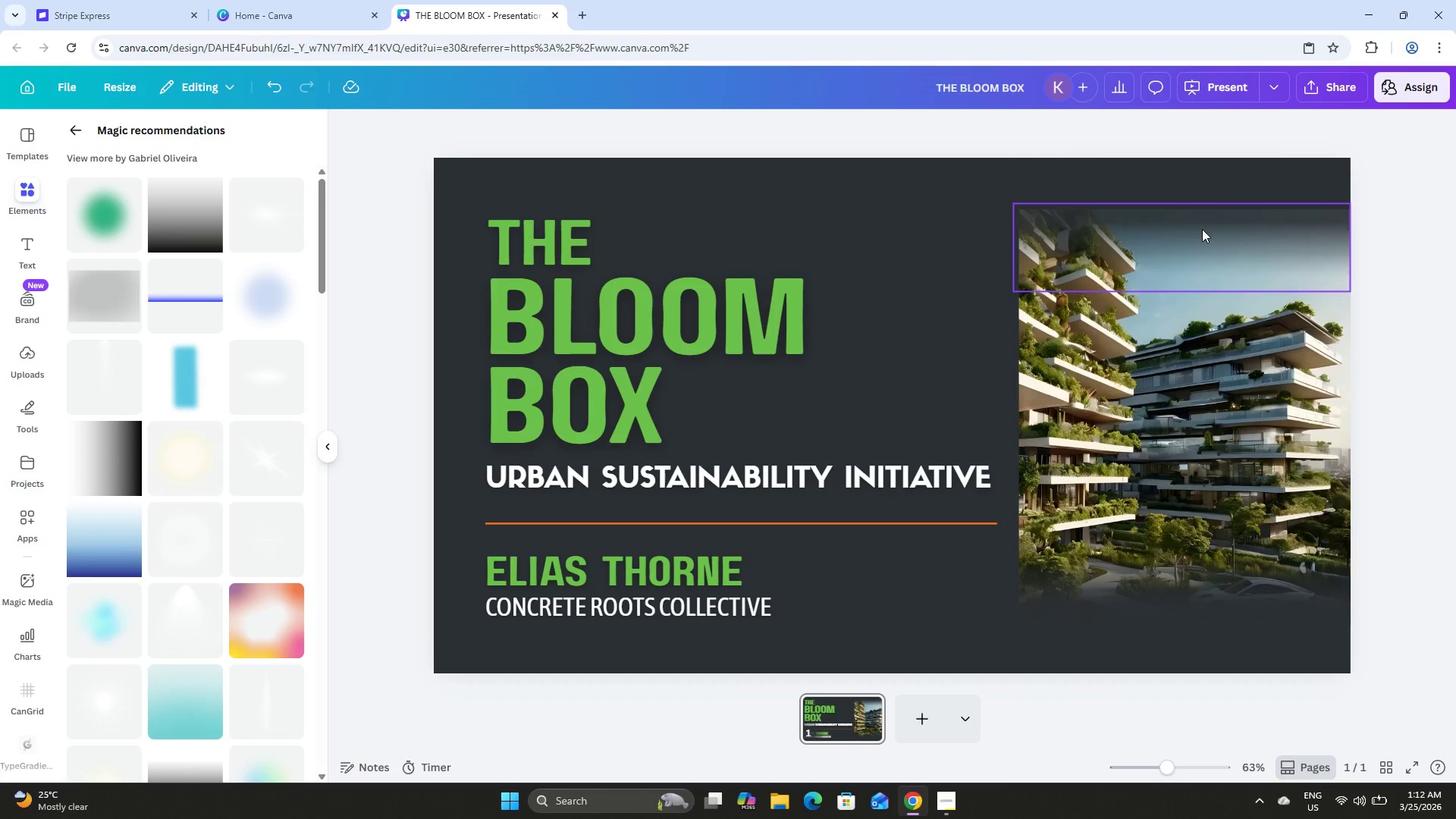 
left_click([1202, 229])
 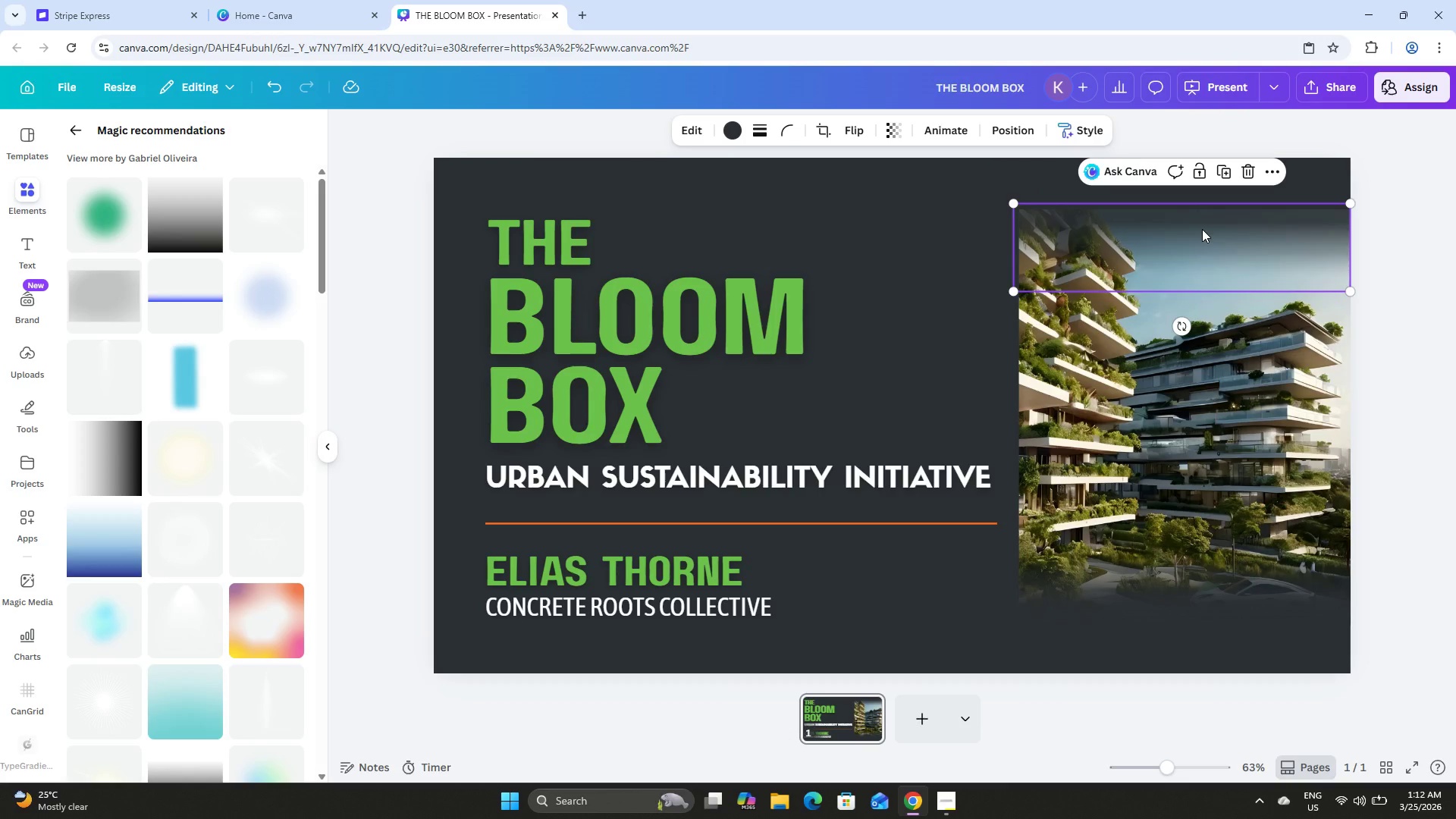 
key(Control+Z)
 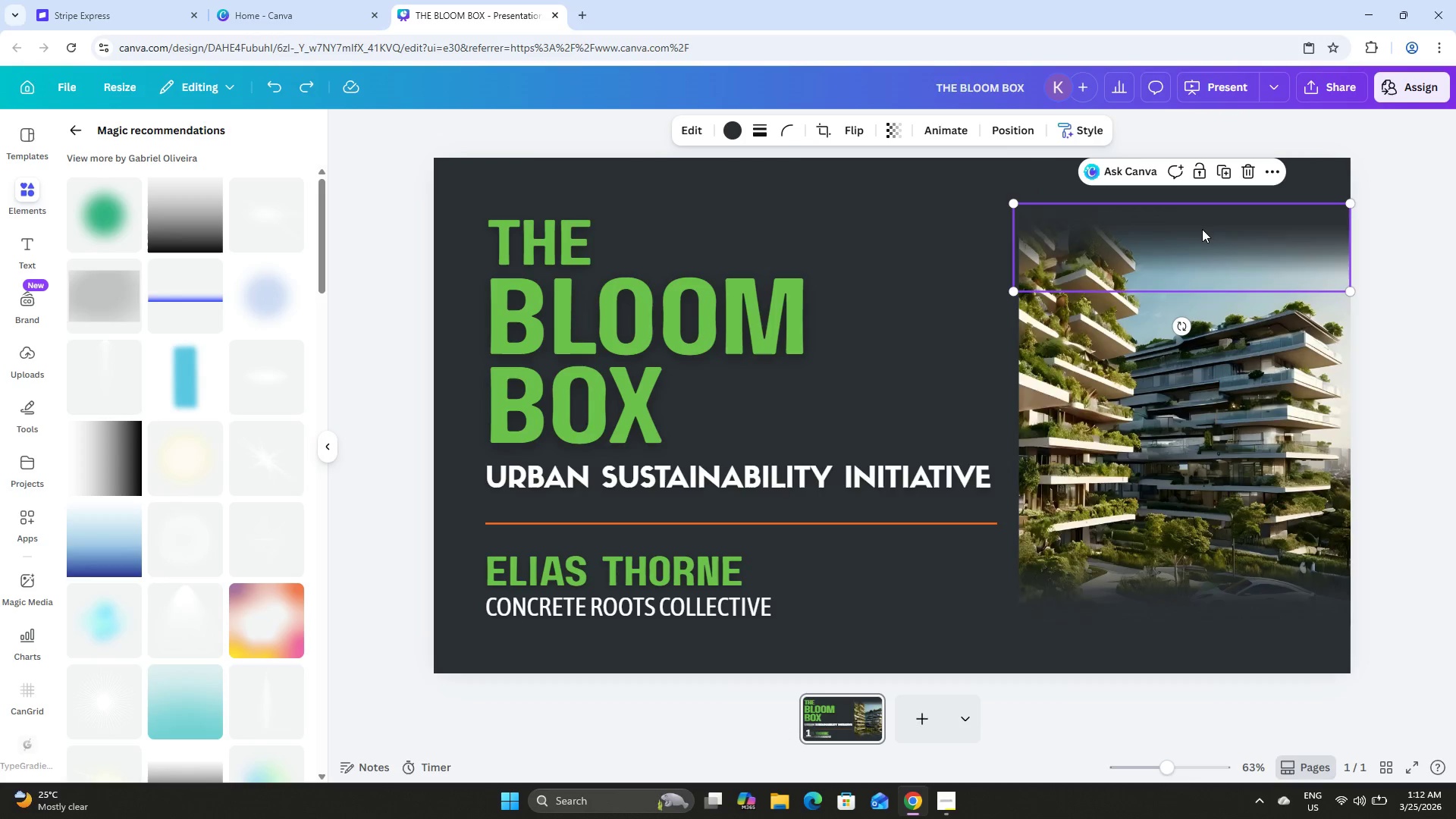 
key(Control+Z)
 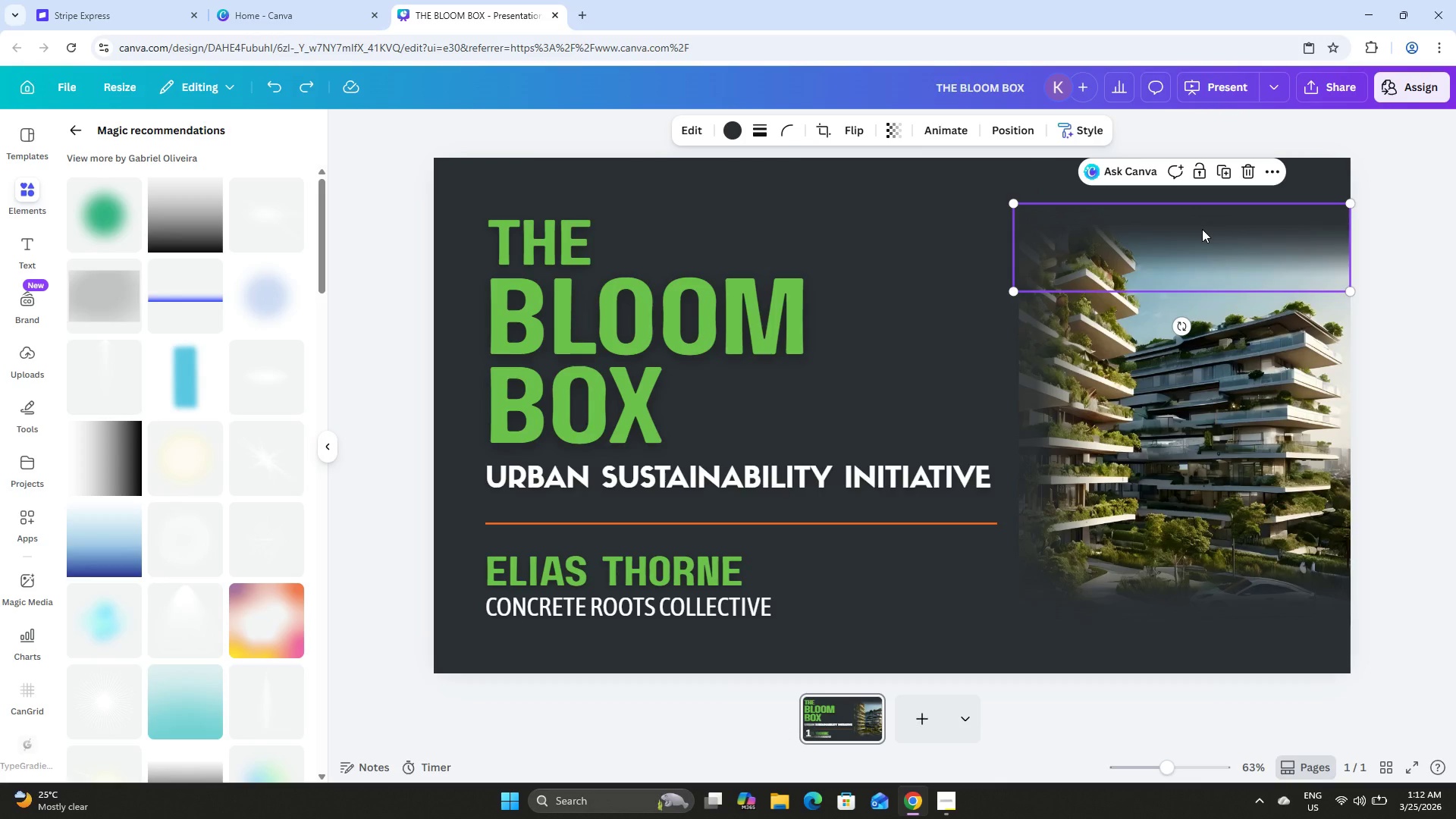 
key(Control+Z)
 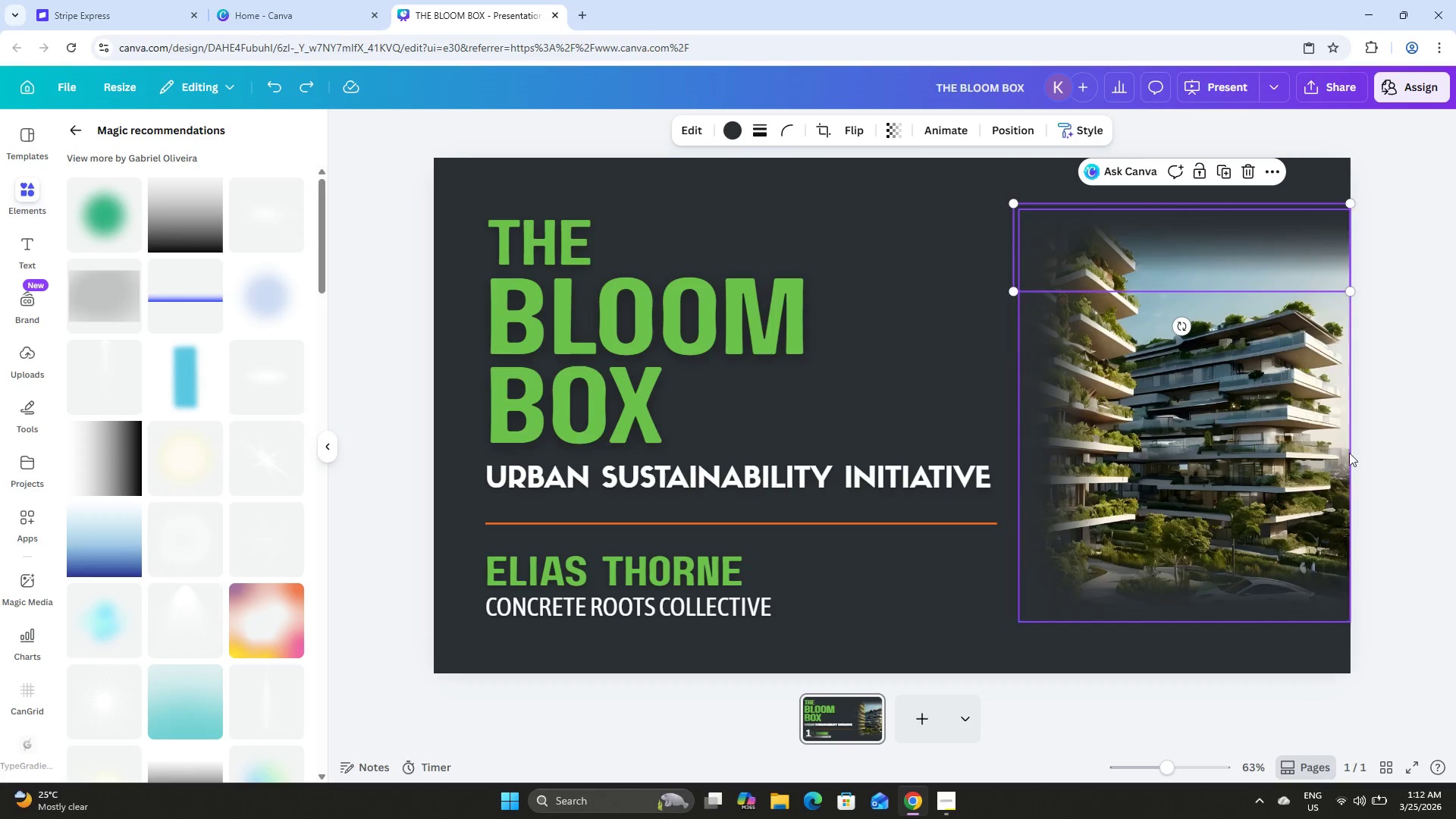 
left_click([1369, 462])
 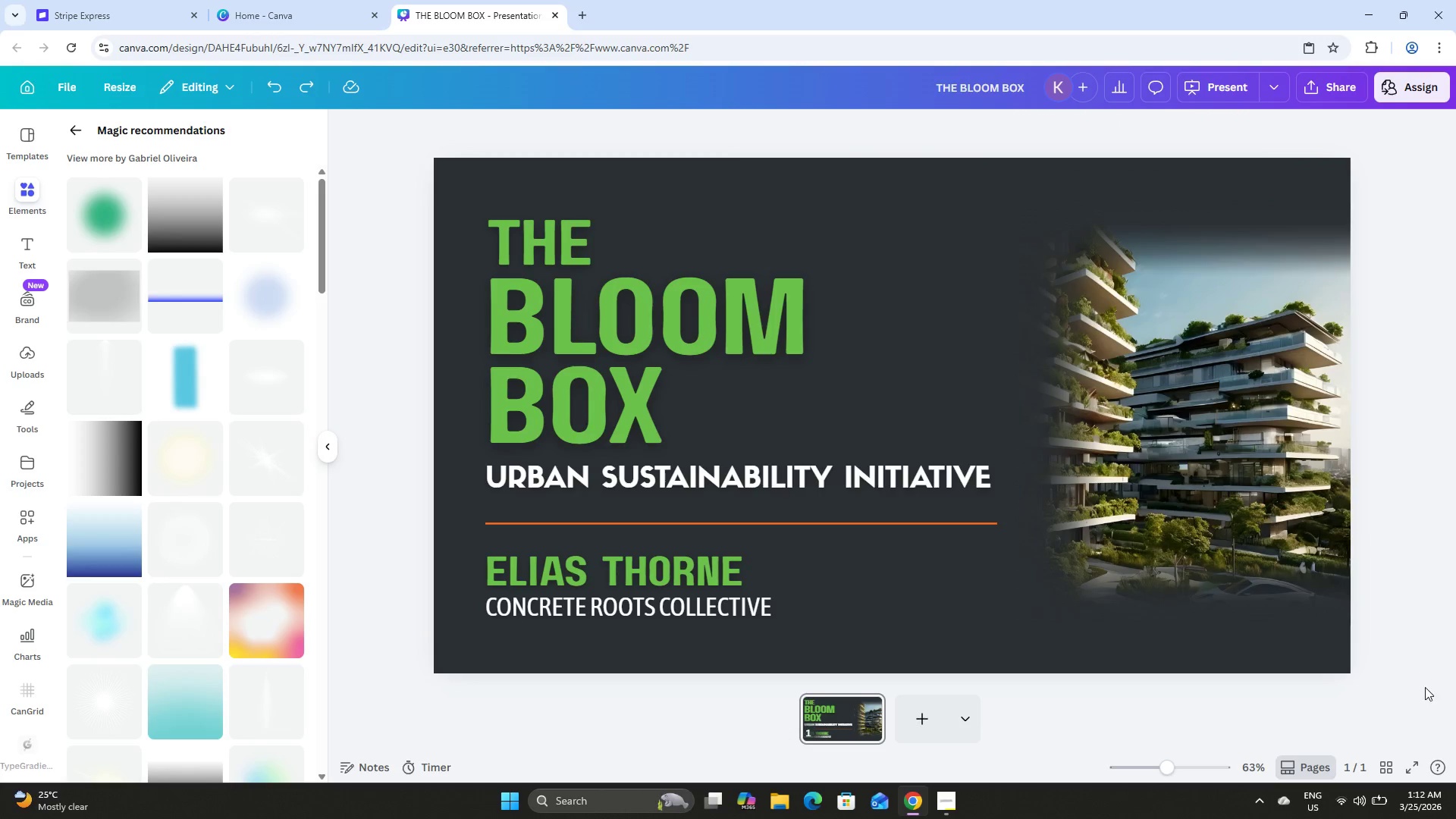 
left_click_drag(start_coordinate=[1425, 699], to_coordinate=[1134, 337])
 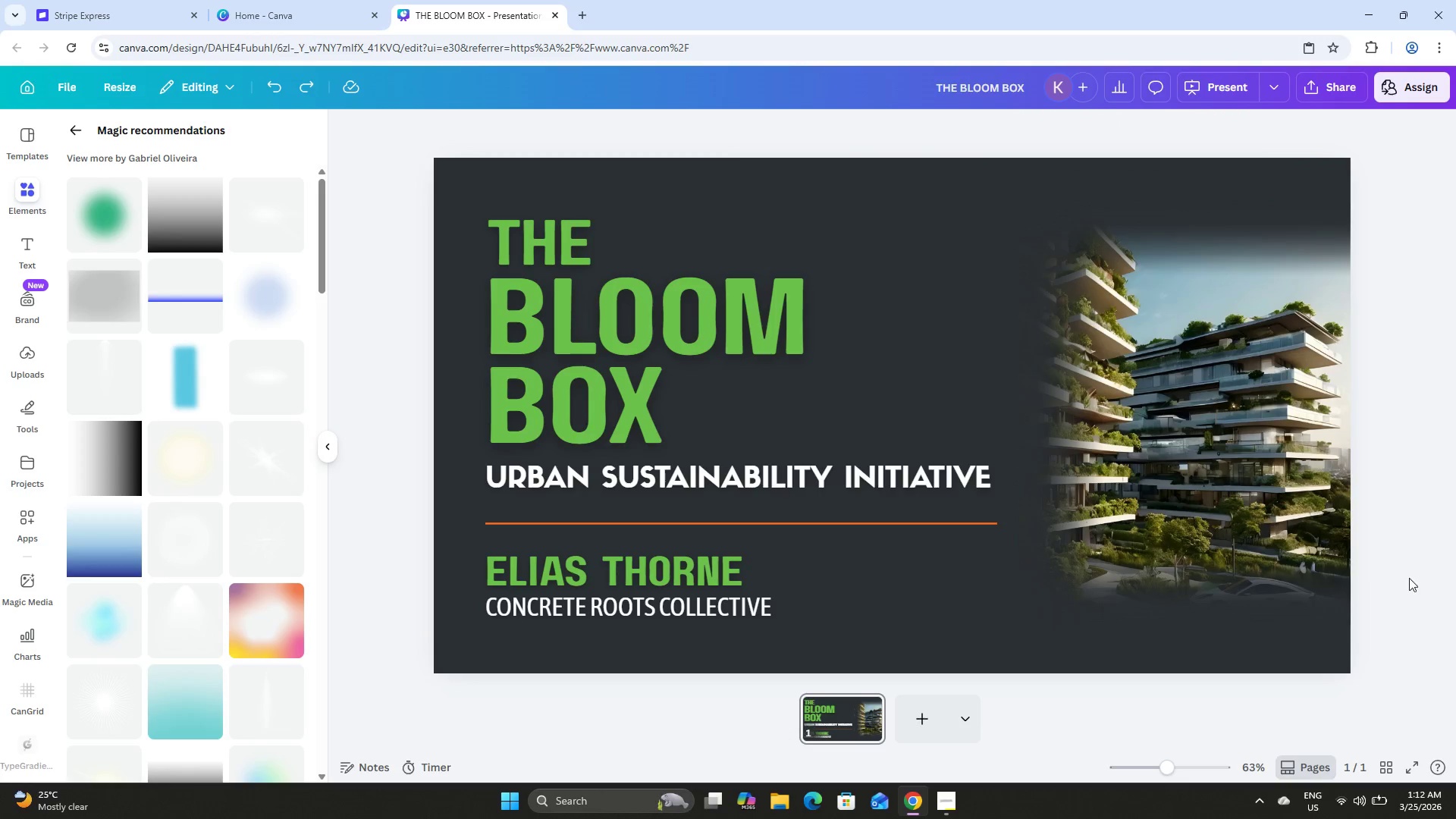 
left_click([1431, 604])
 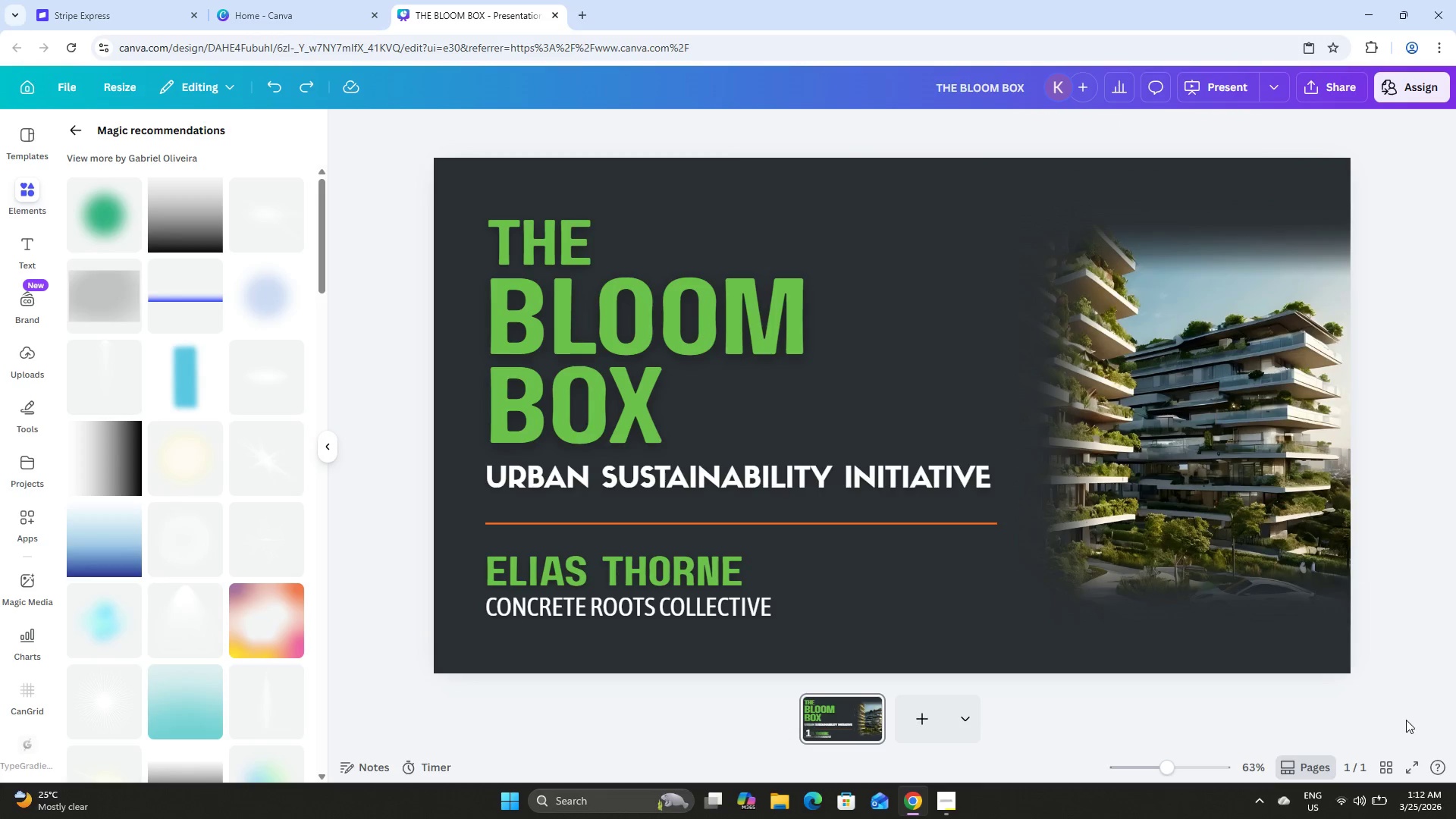 
left_click_drag(start_coordinate=[1406, 720], to_coordinate=[1247, 478])
 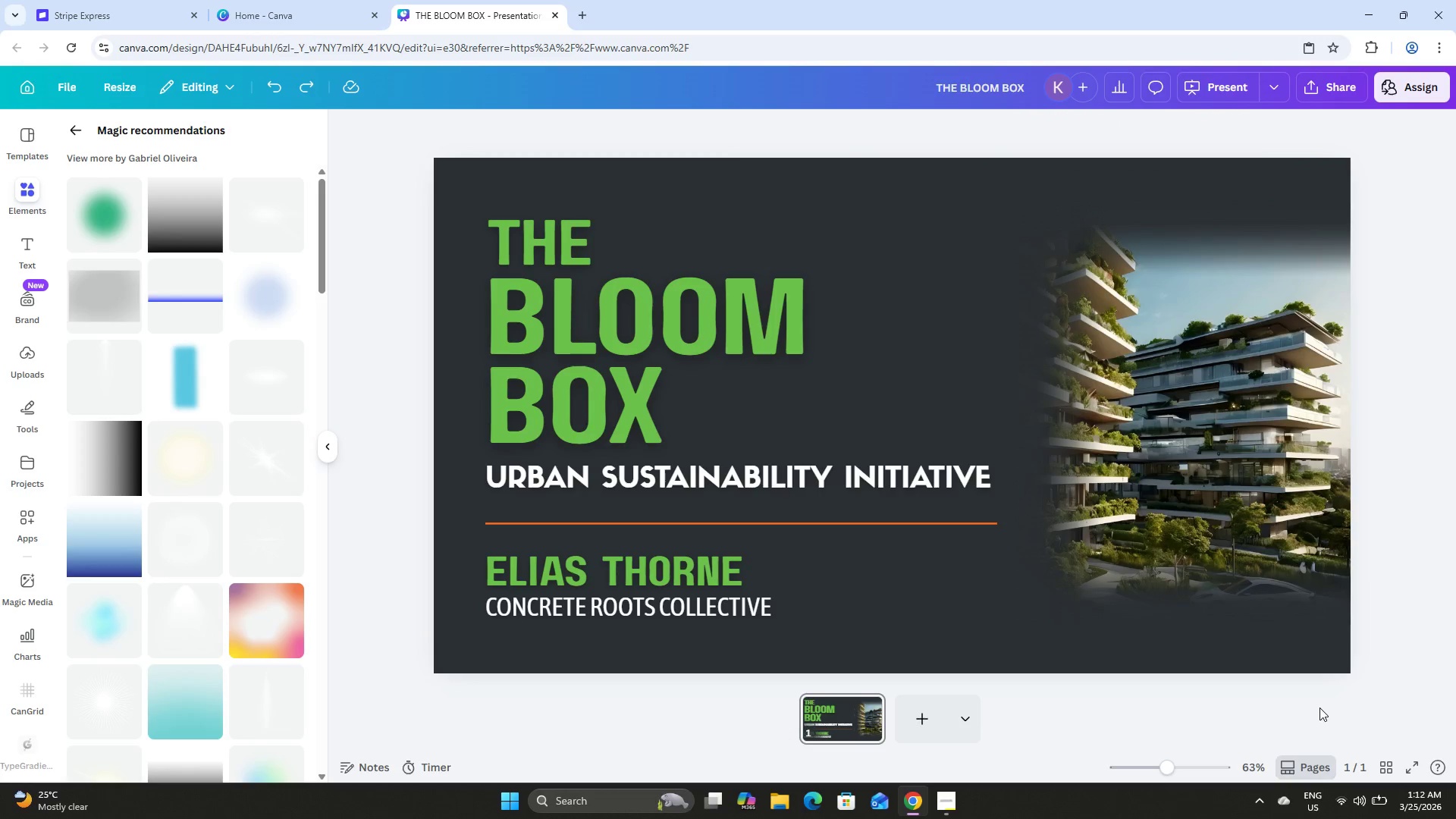 
left_click([1320, 708])
 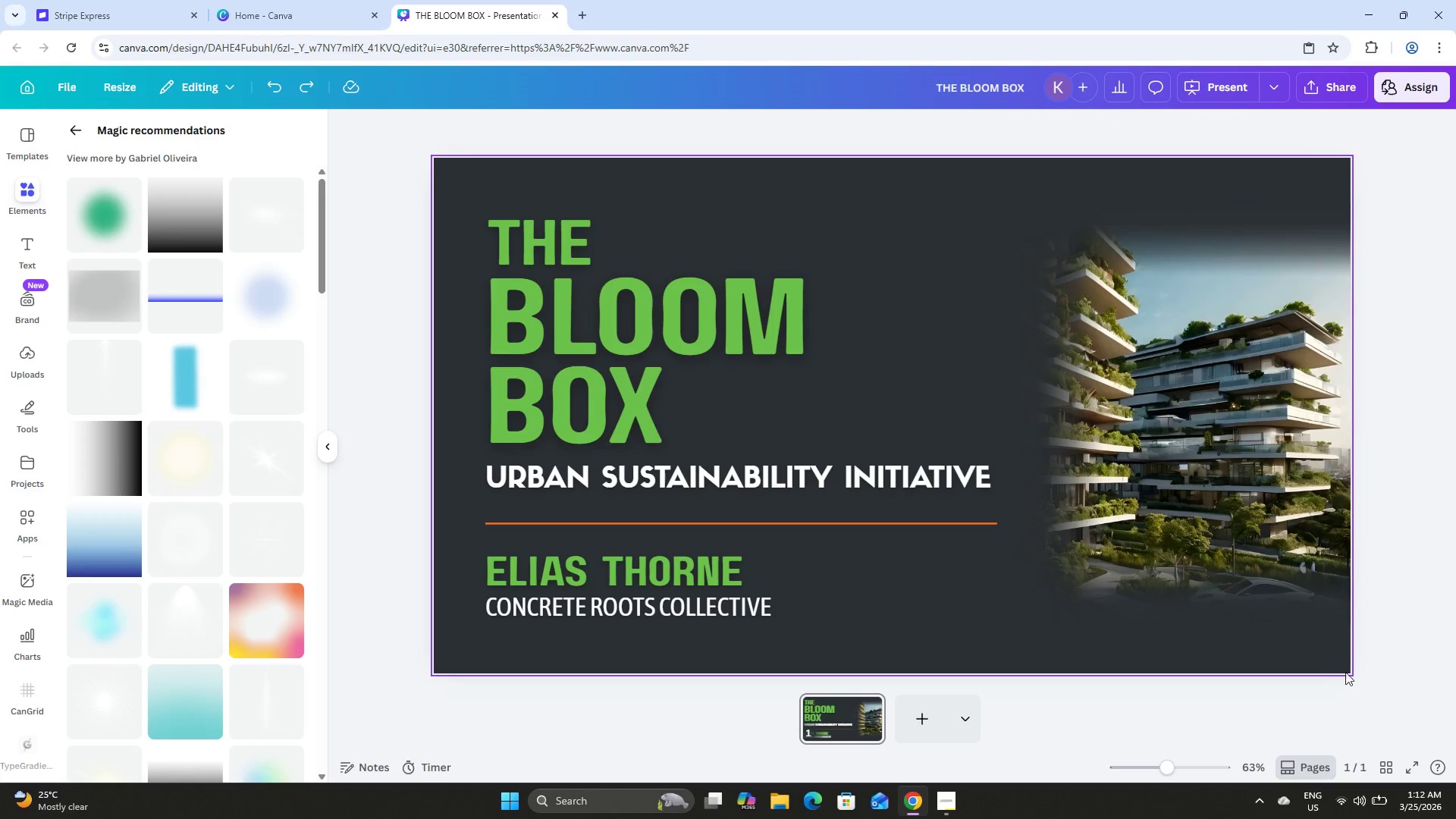 
left_click_drag(start_coordinate=[1327, 652], to_coordinate=[1004, 179])
 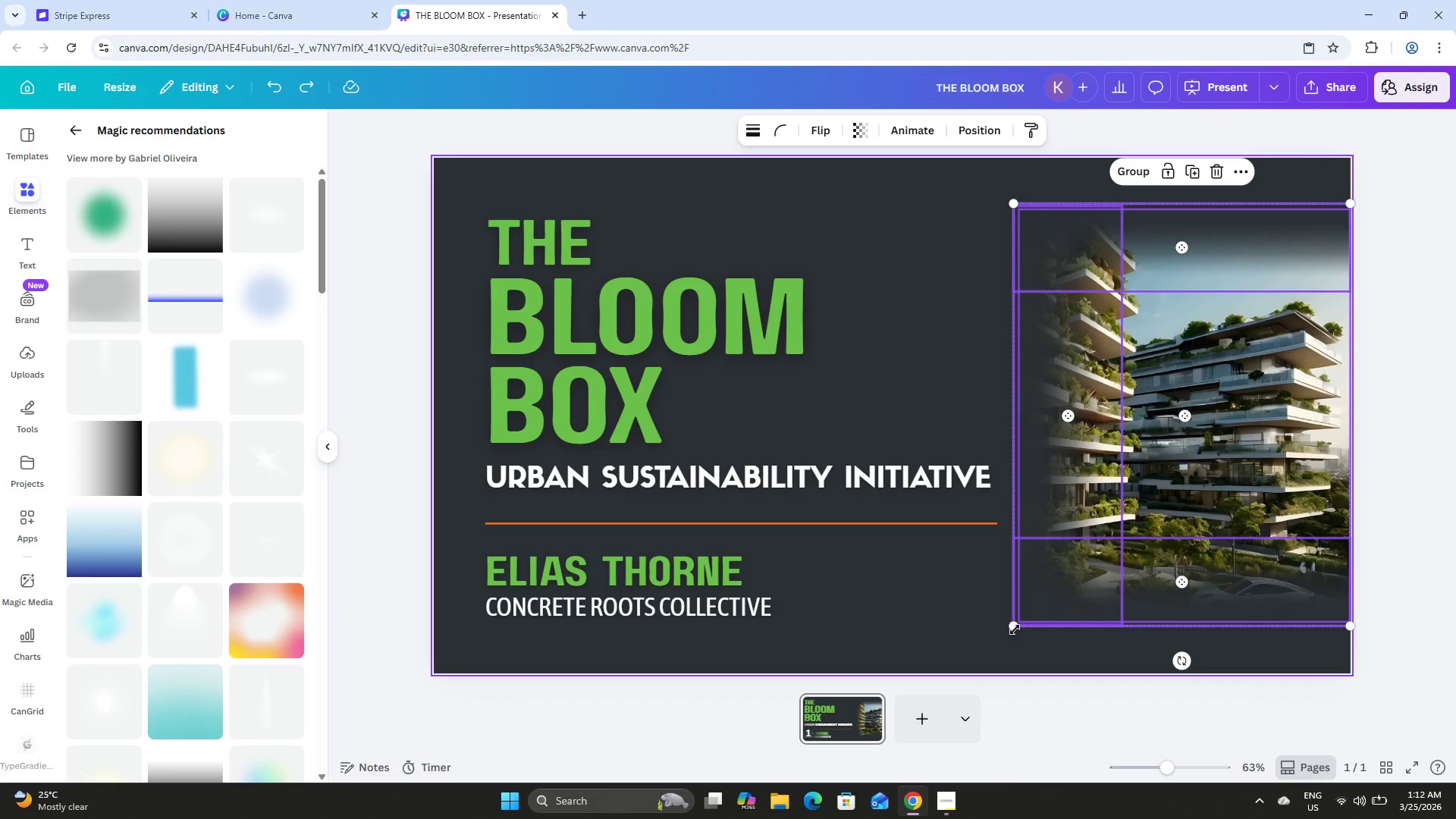 
left_click_drag(start_coordinate=[1013, 627], to_coordinate=[926, 649])
 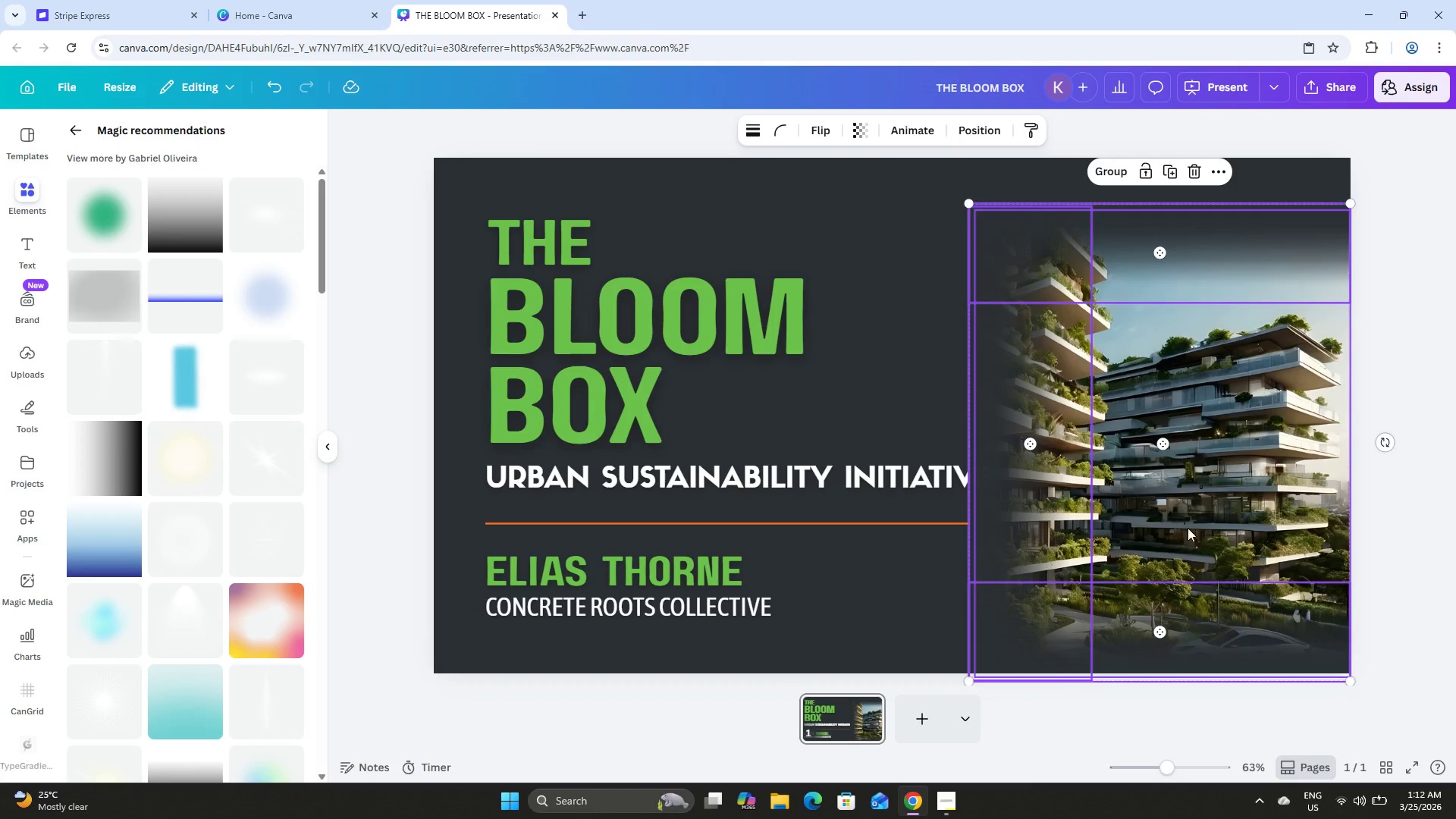 
left_click_drag(start_coordinate=[1192, 522], to_coordinate=[1193, 476])
 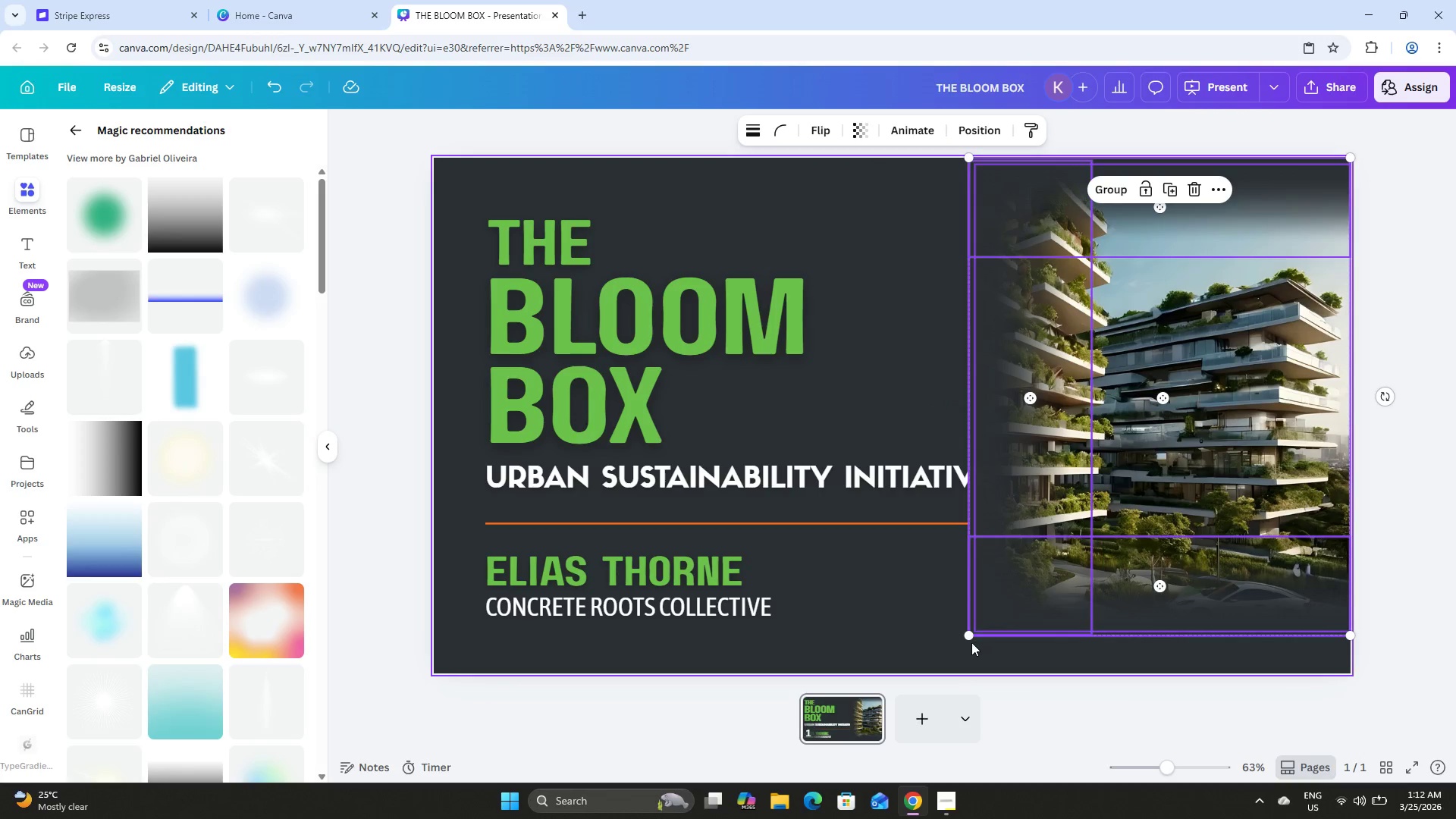 
left_click_drag(start_coordinate=[968, 634], to_coordinate=[949, 676])
 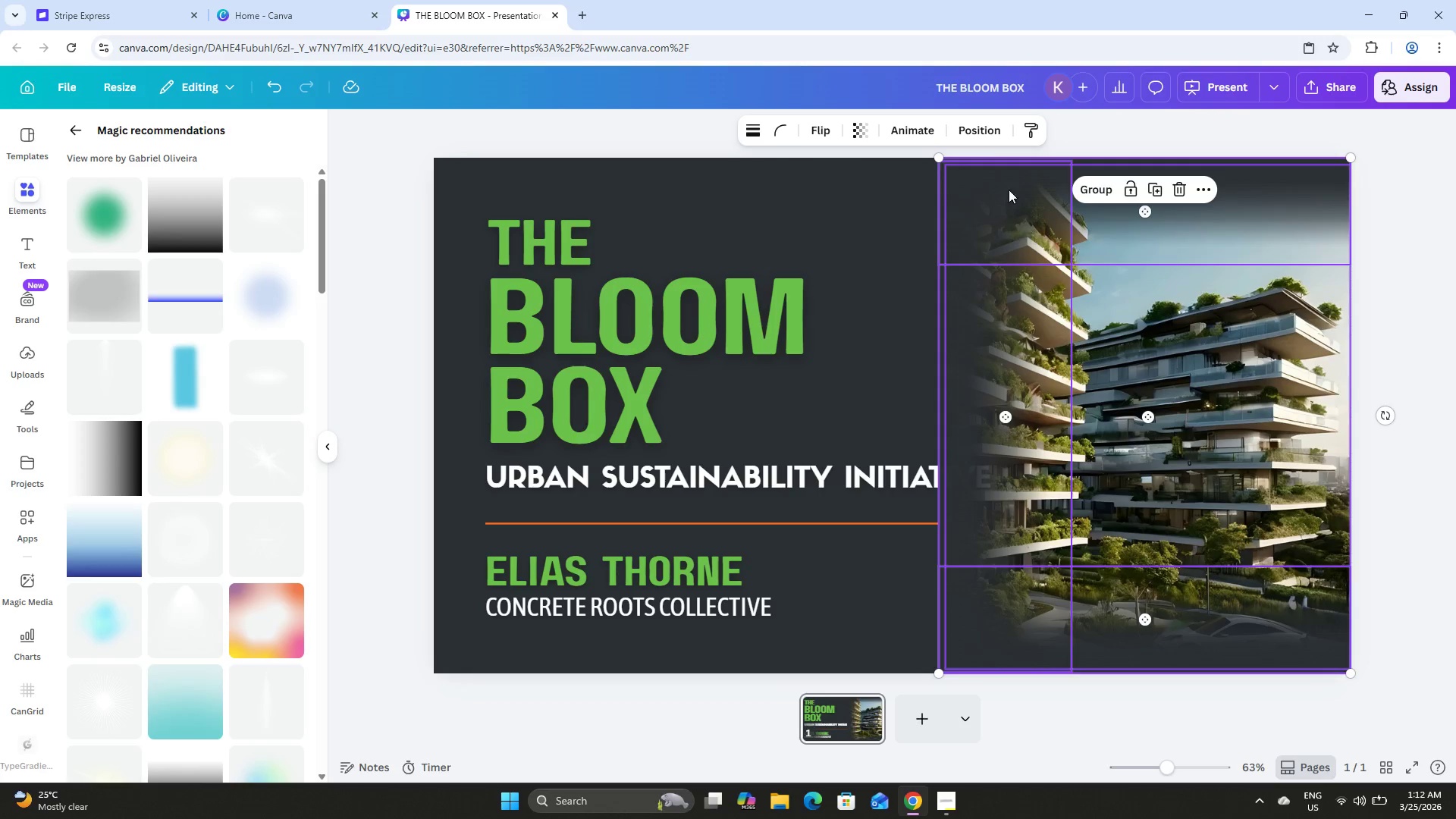 
left_click([981, 133])
 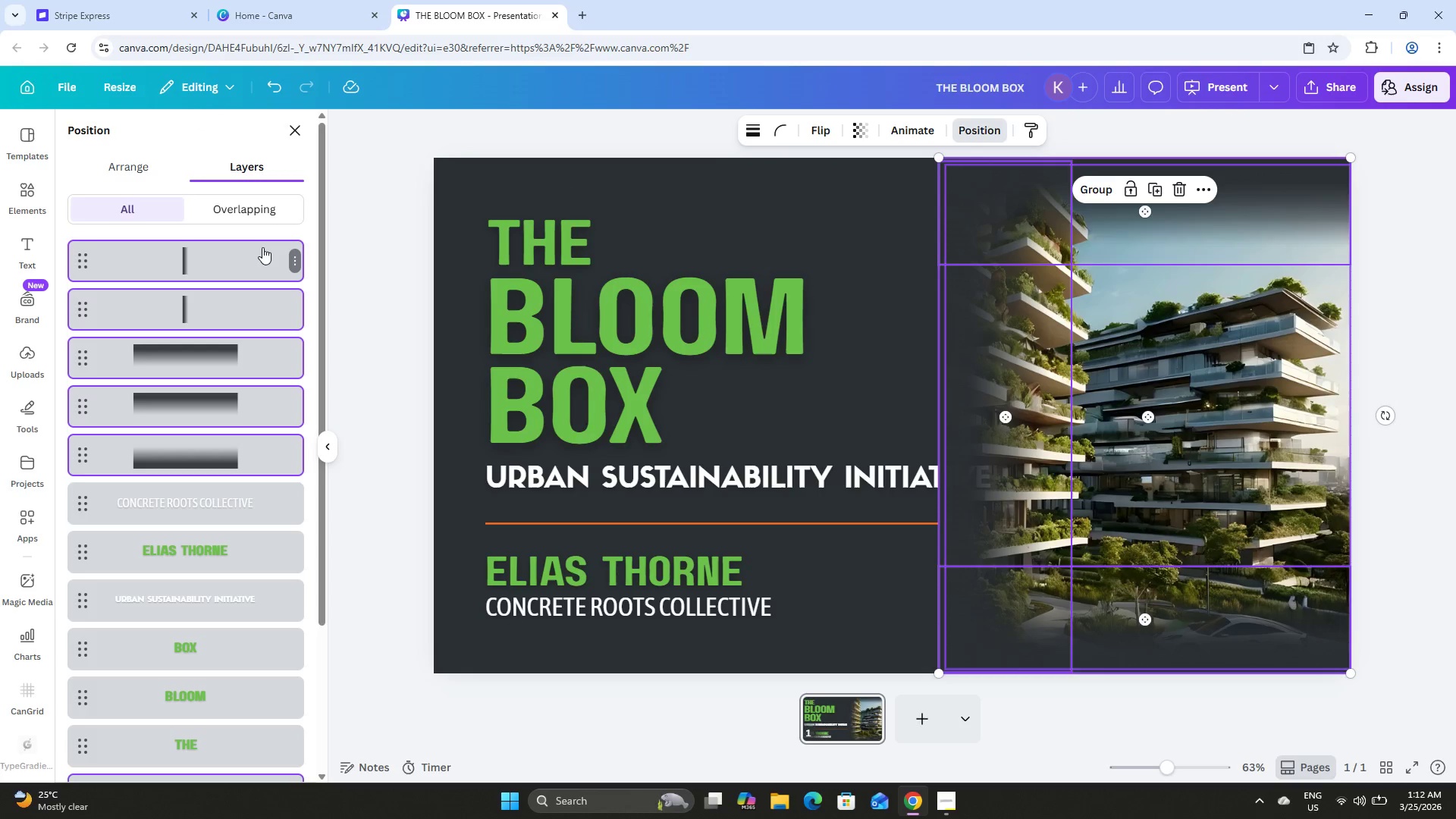 
left_click([146, 166])
 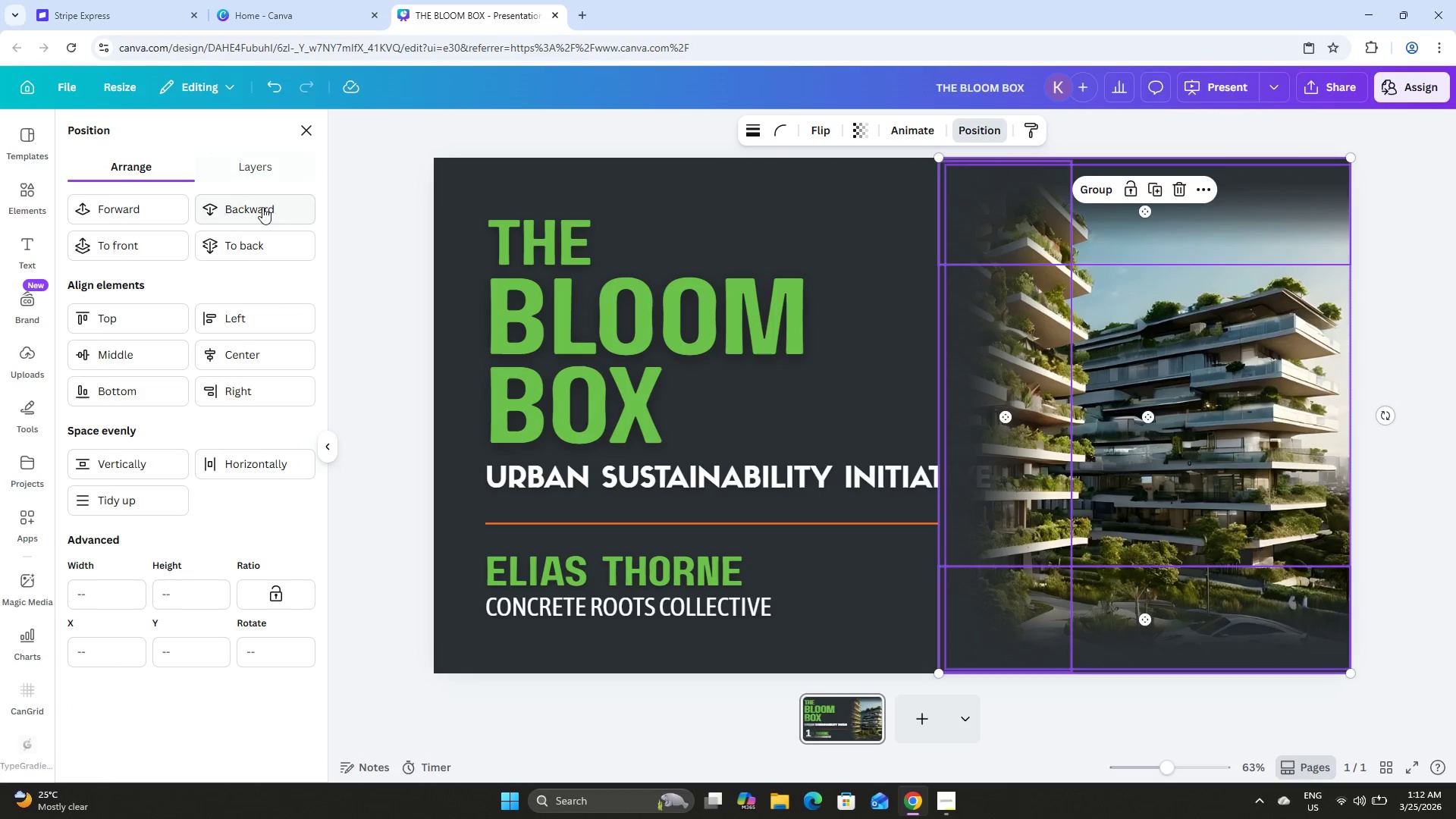 
double_click([261, 211])
 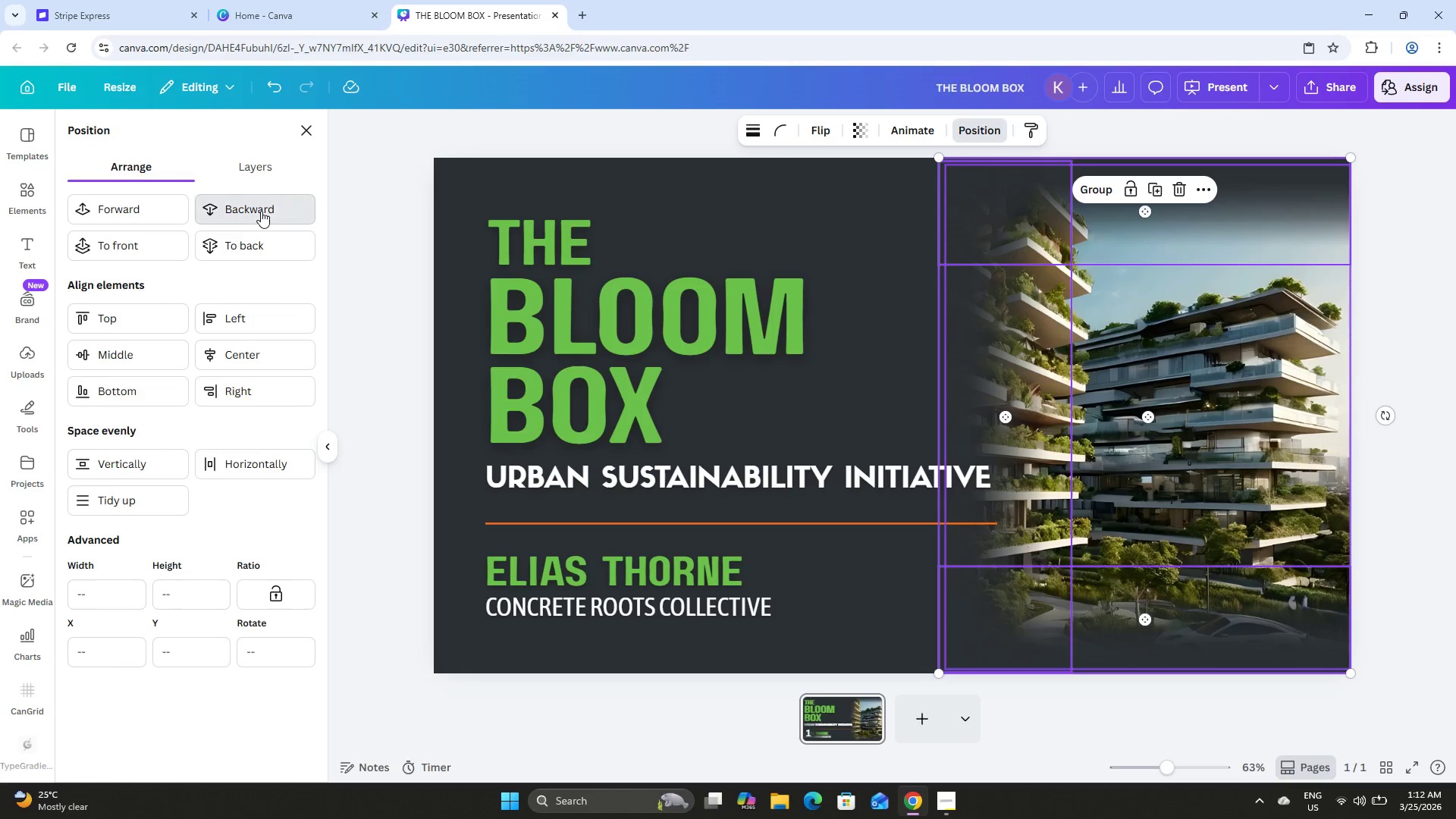 
triple_click([261, 211])
 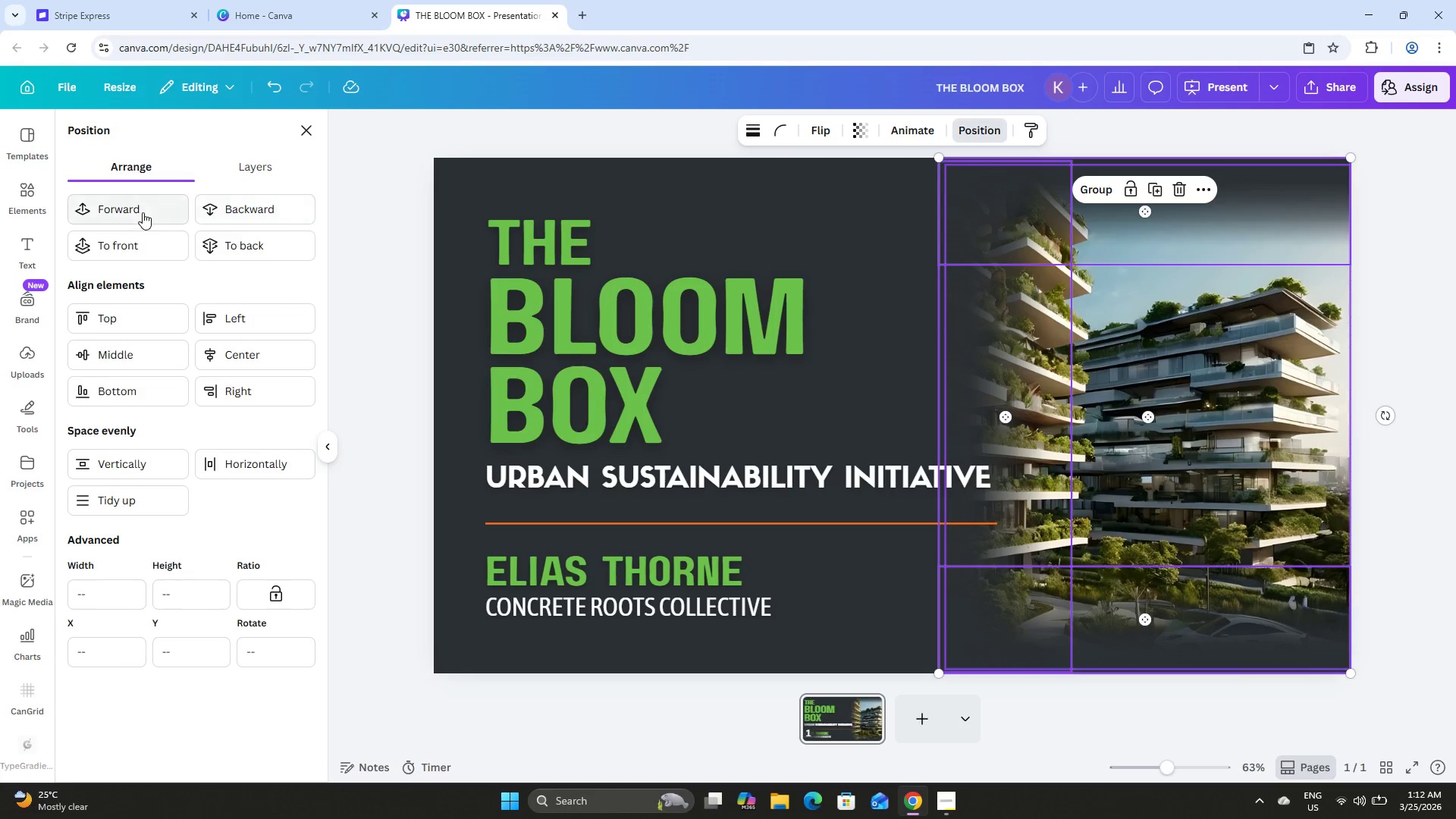 
left_click([259, 243])
 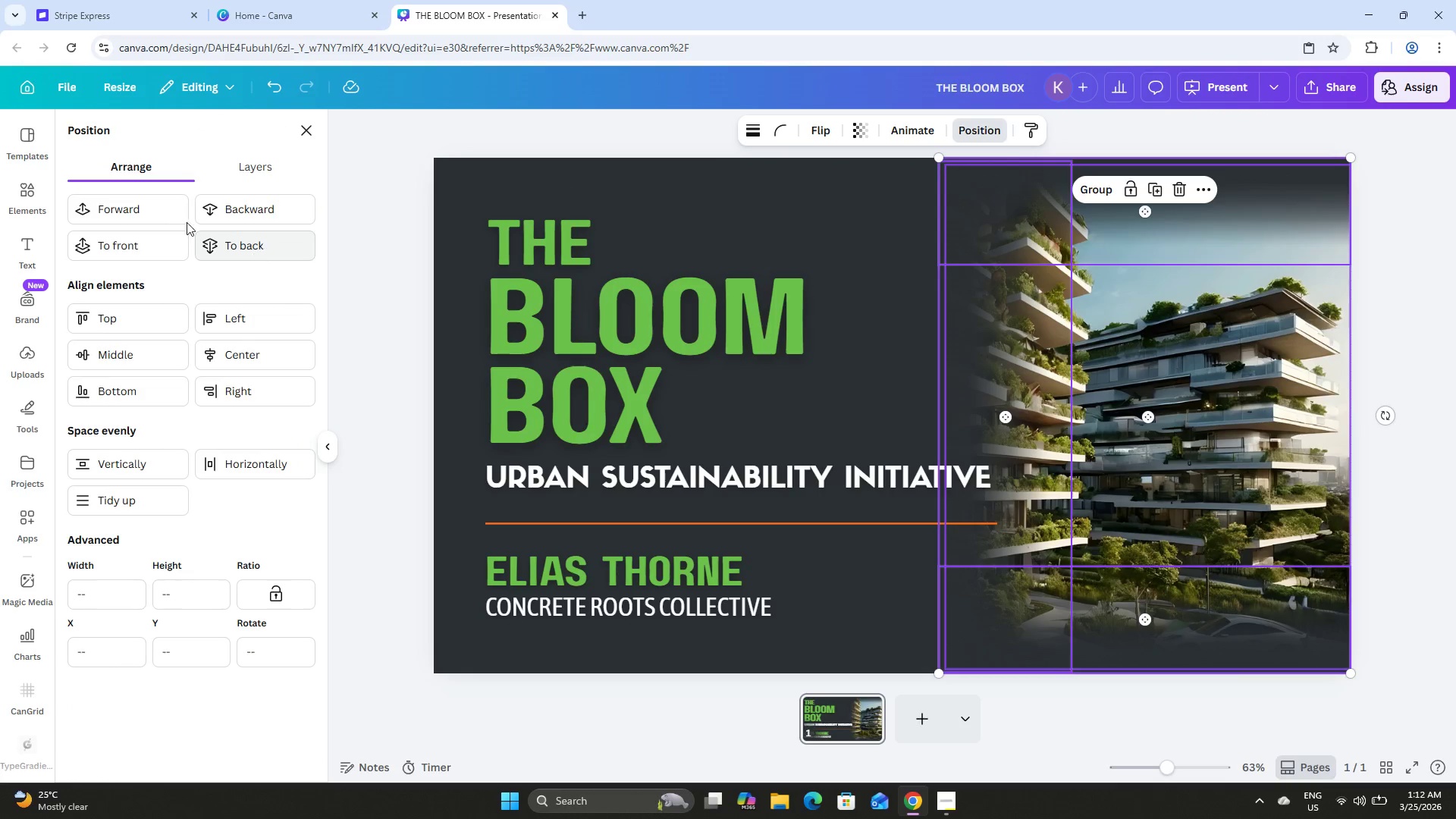 
double_click([154, 210])
 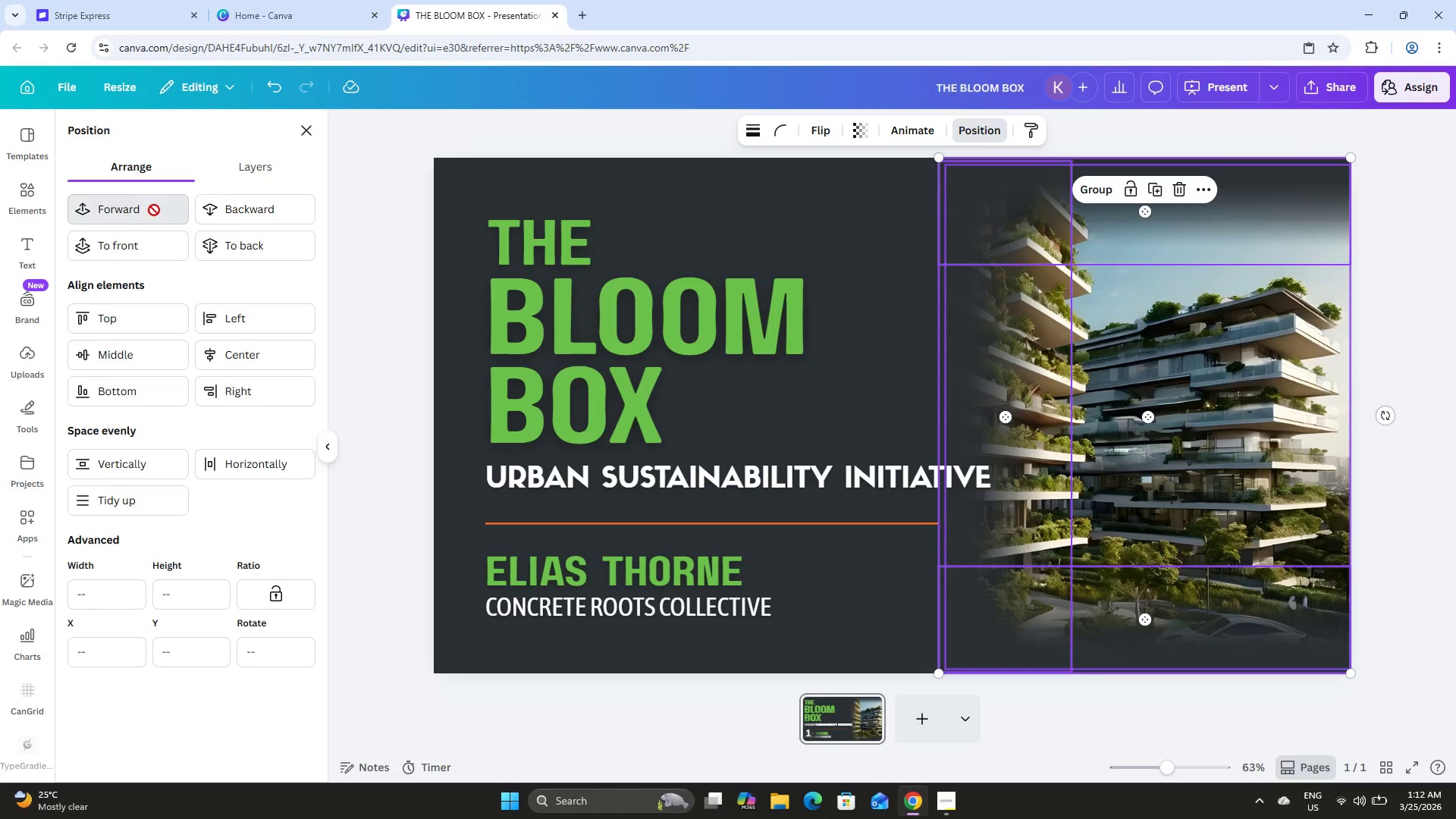 
triple_click([154, 210])
 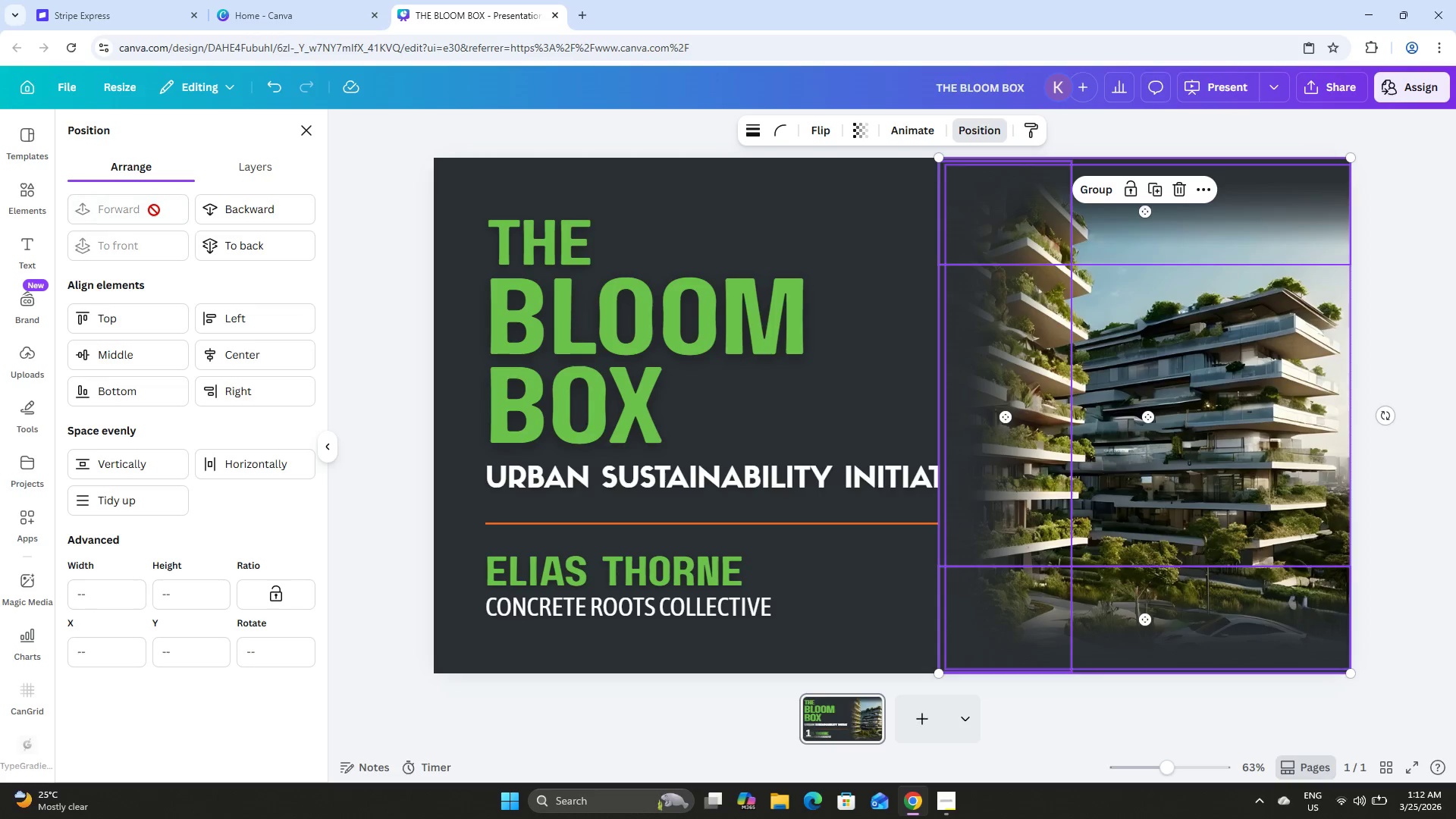 
triple_click([154, 210])
 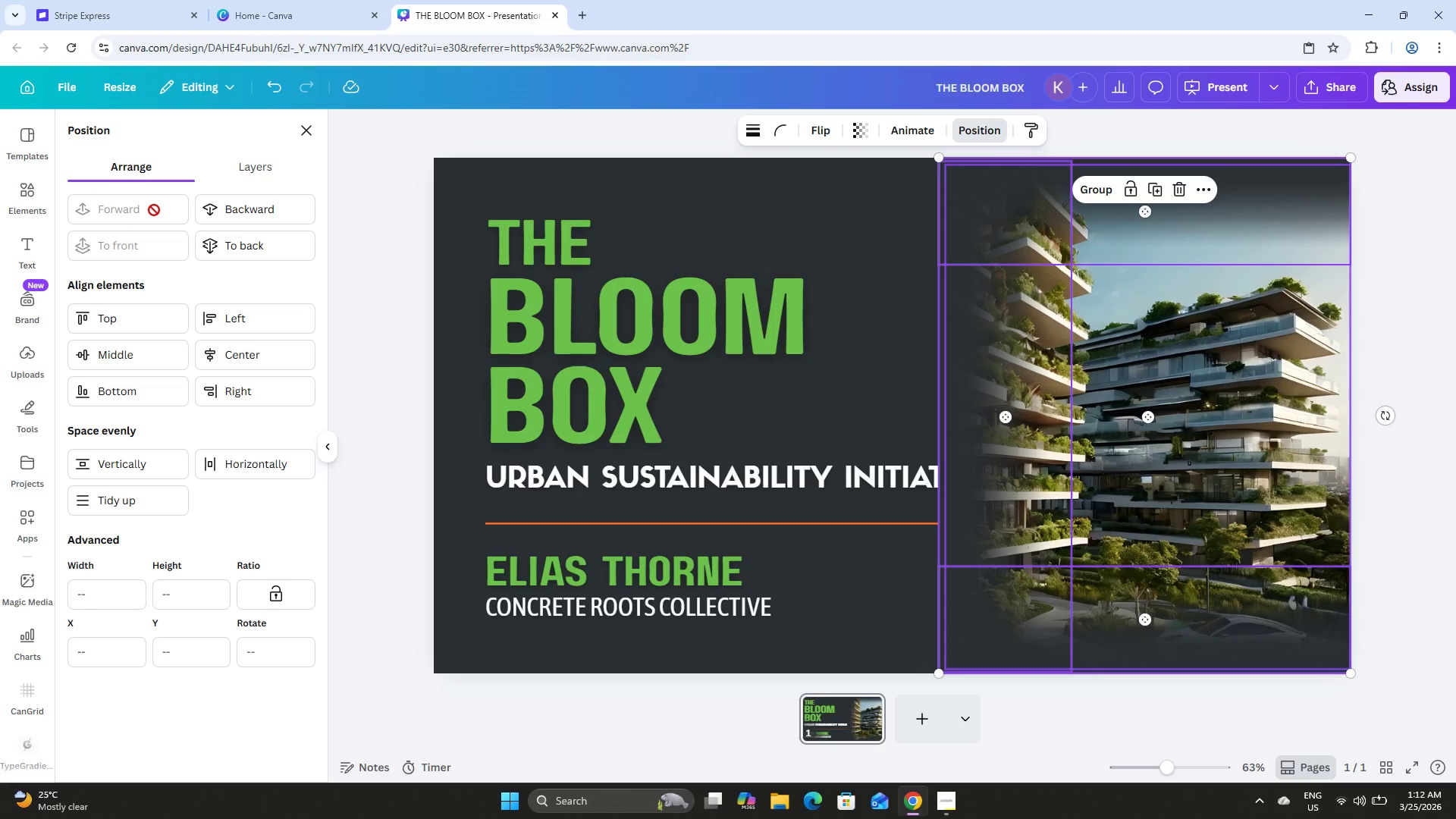 
triple_click([154, 210])
 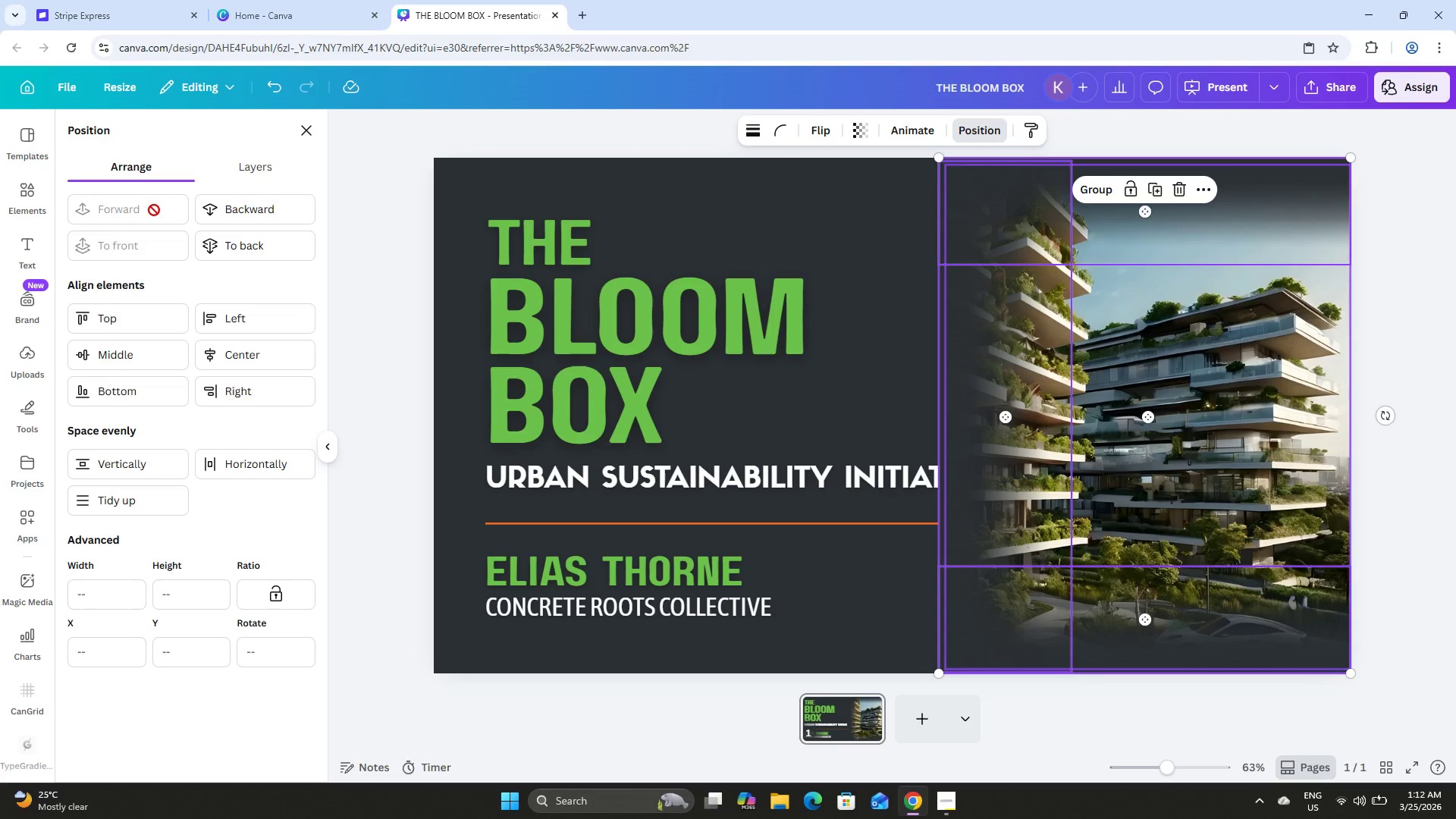 
triple_click([154, 210])
 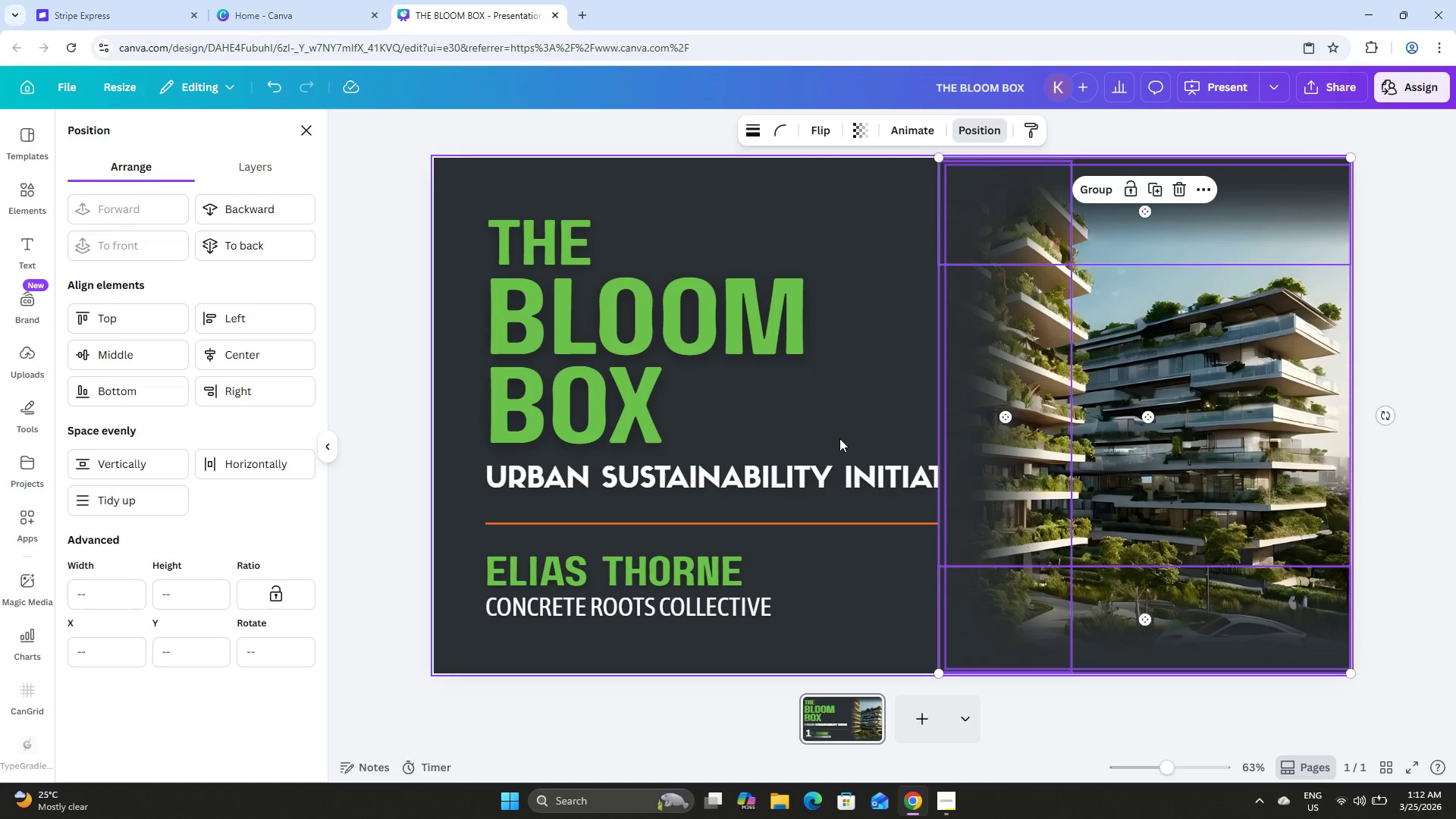 
left_click([862, 473])
 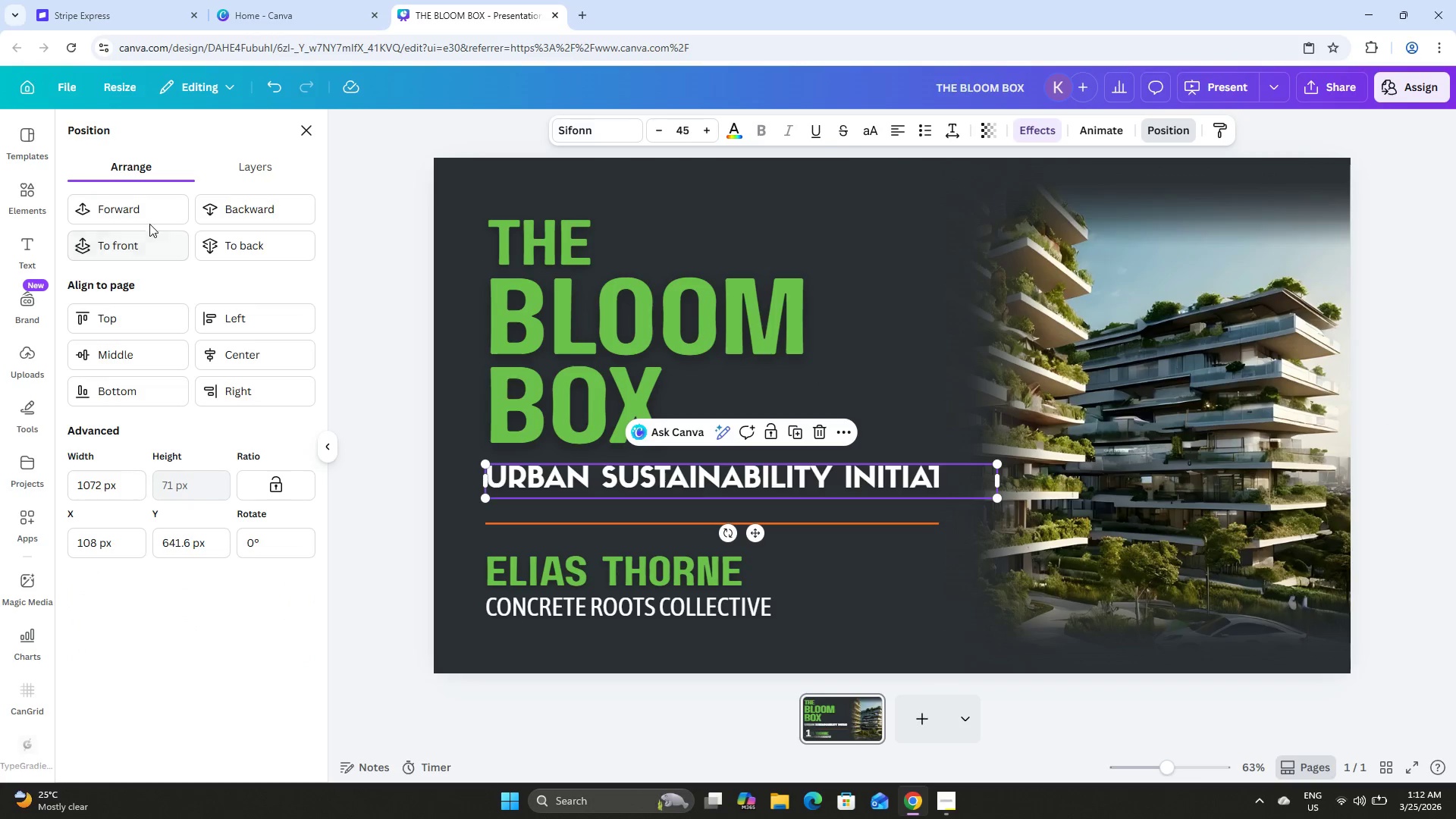 
double_click([152, 210])
 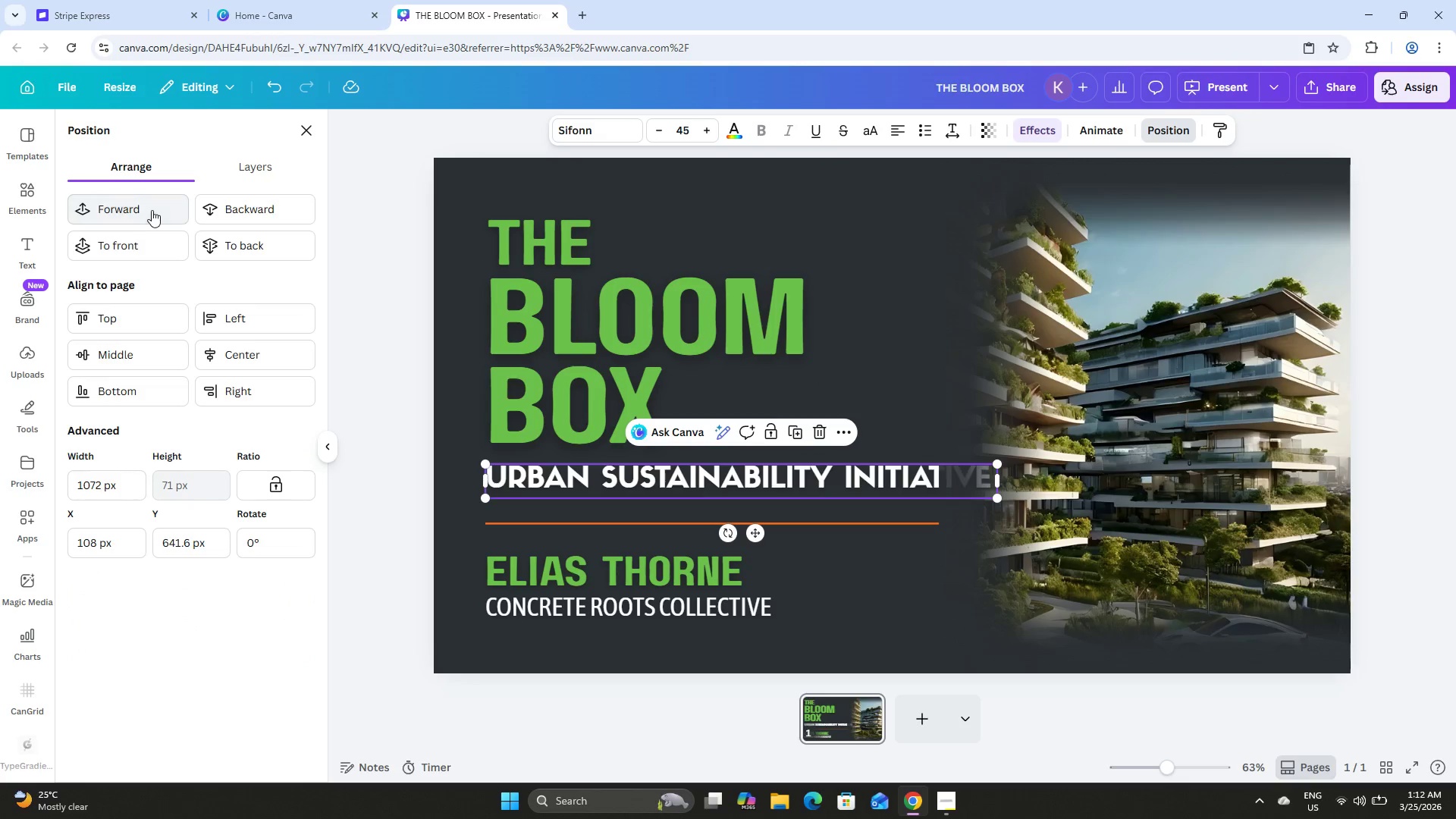 
triple_click([152, 210])
 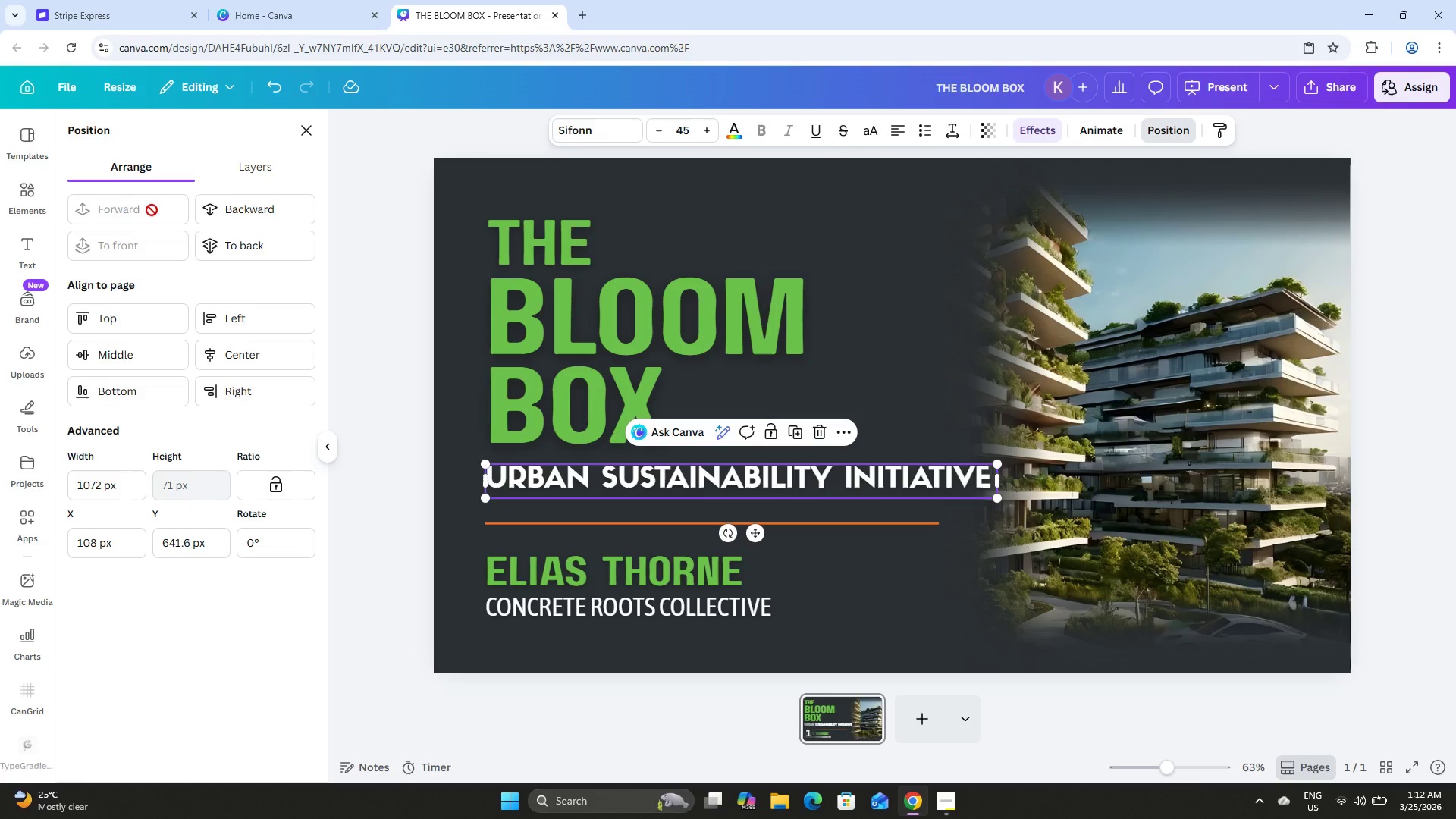 
triple_click([152, 210])
 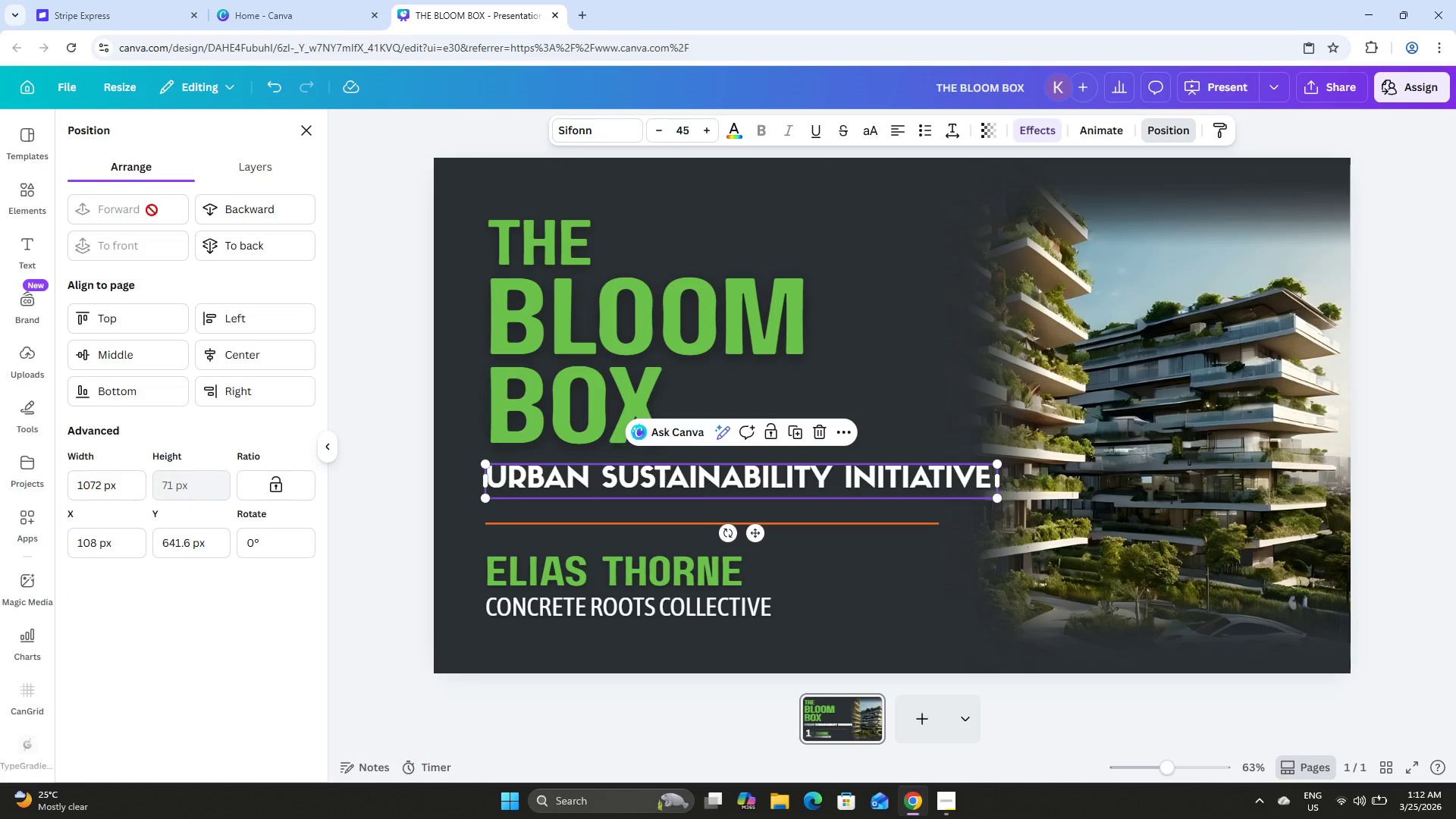 
triple_click([152, 210])
 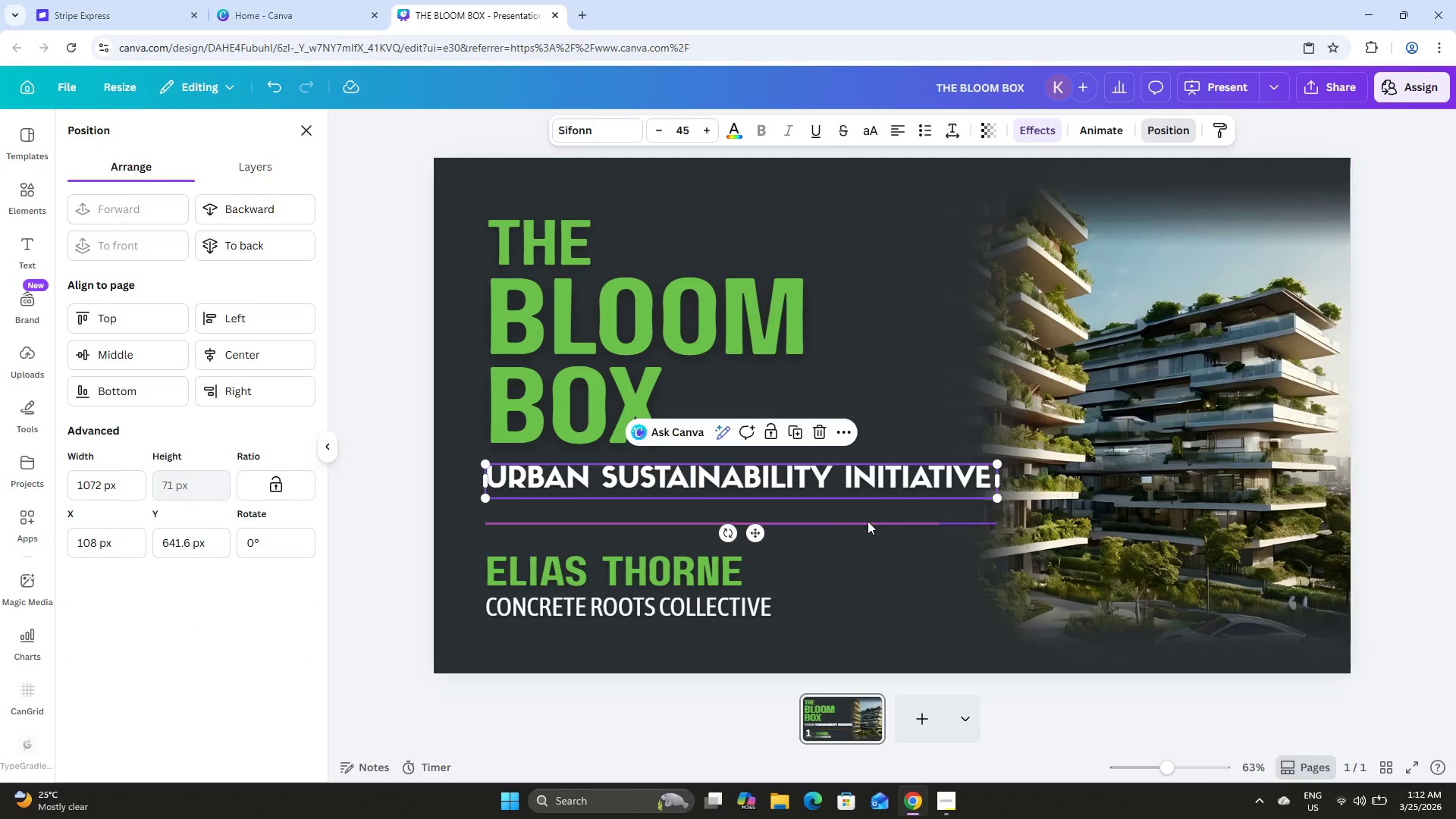 
left_click([868, 522])
 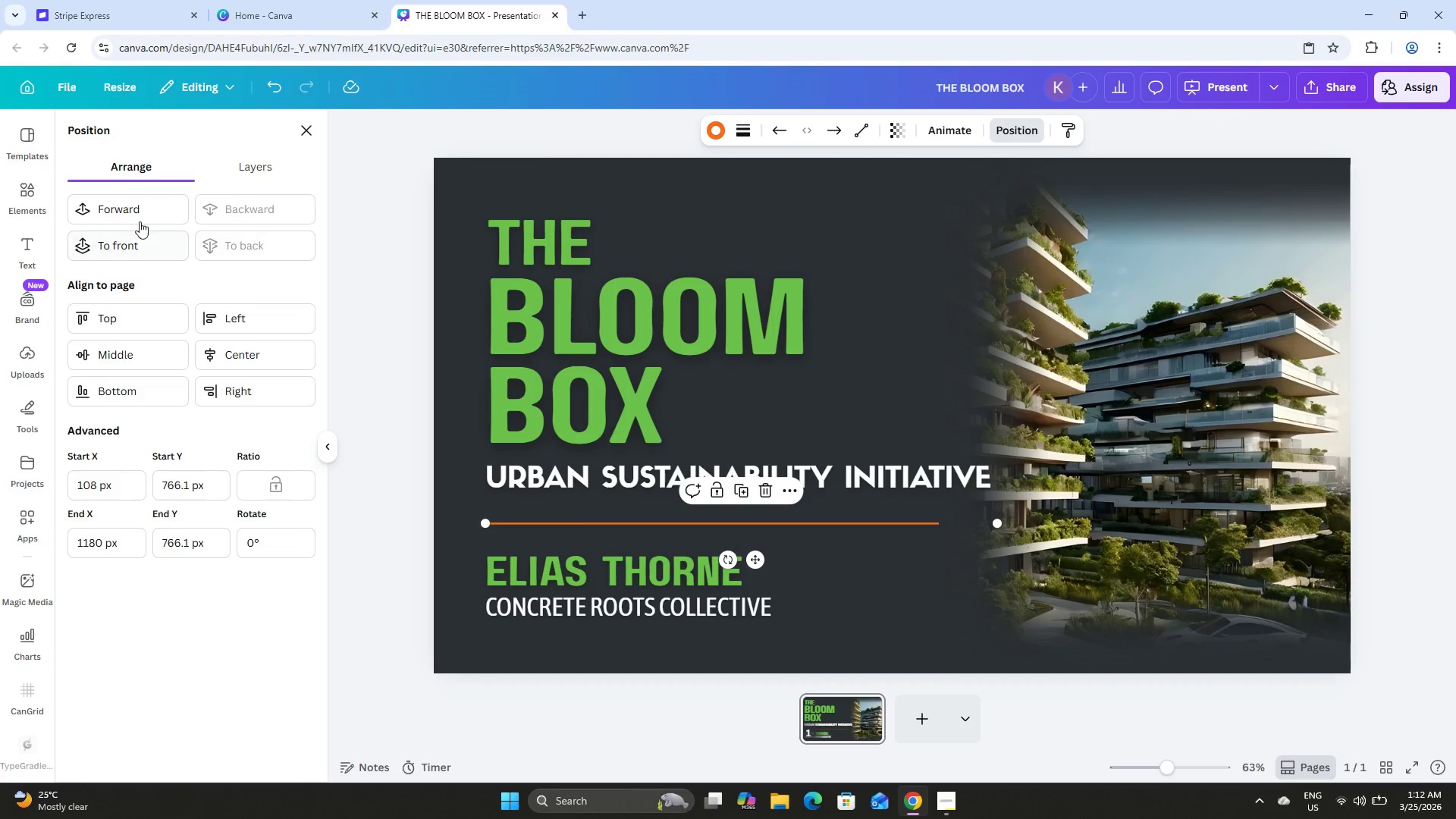 
double_click([146, 207])
 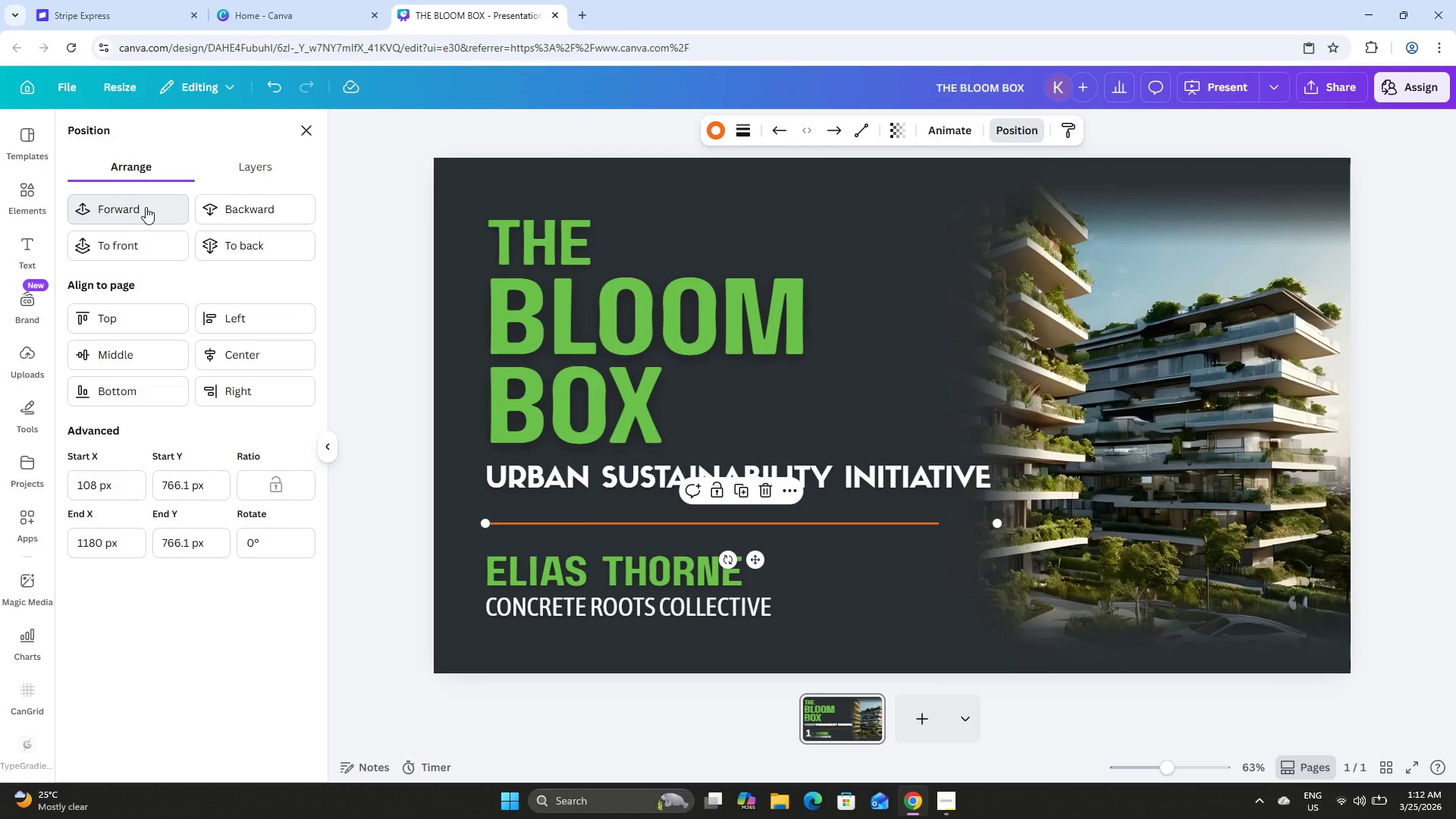 
double_click([146, 207])
 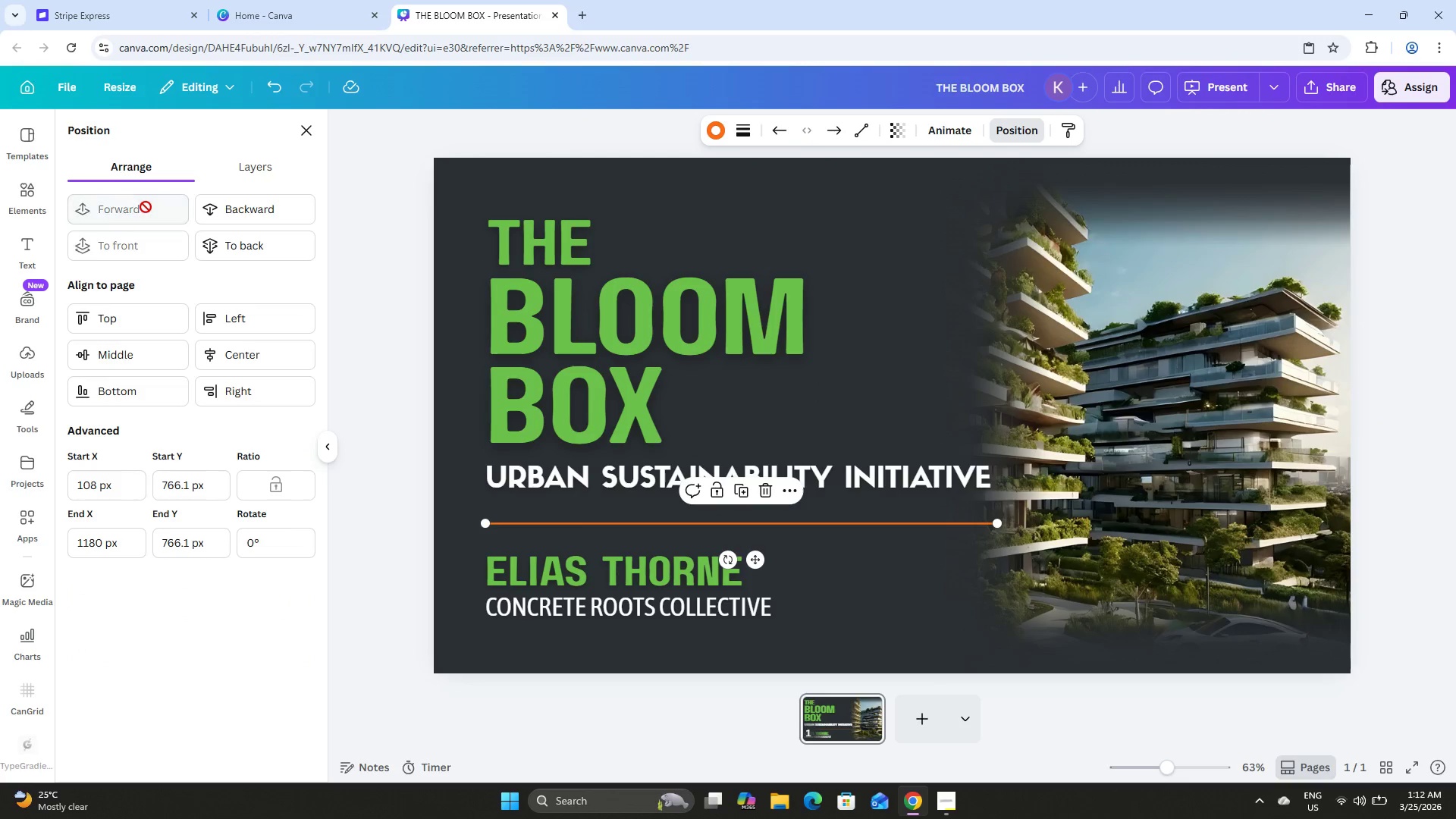 
triple_click([146, 207])
 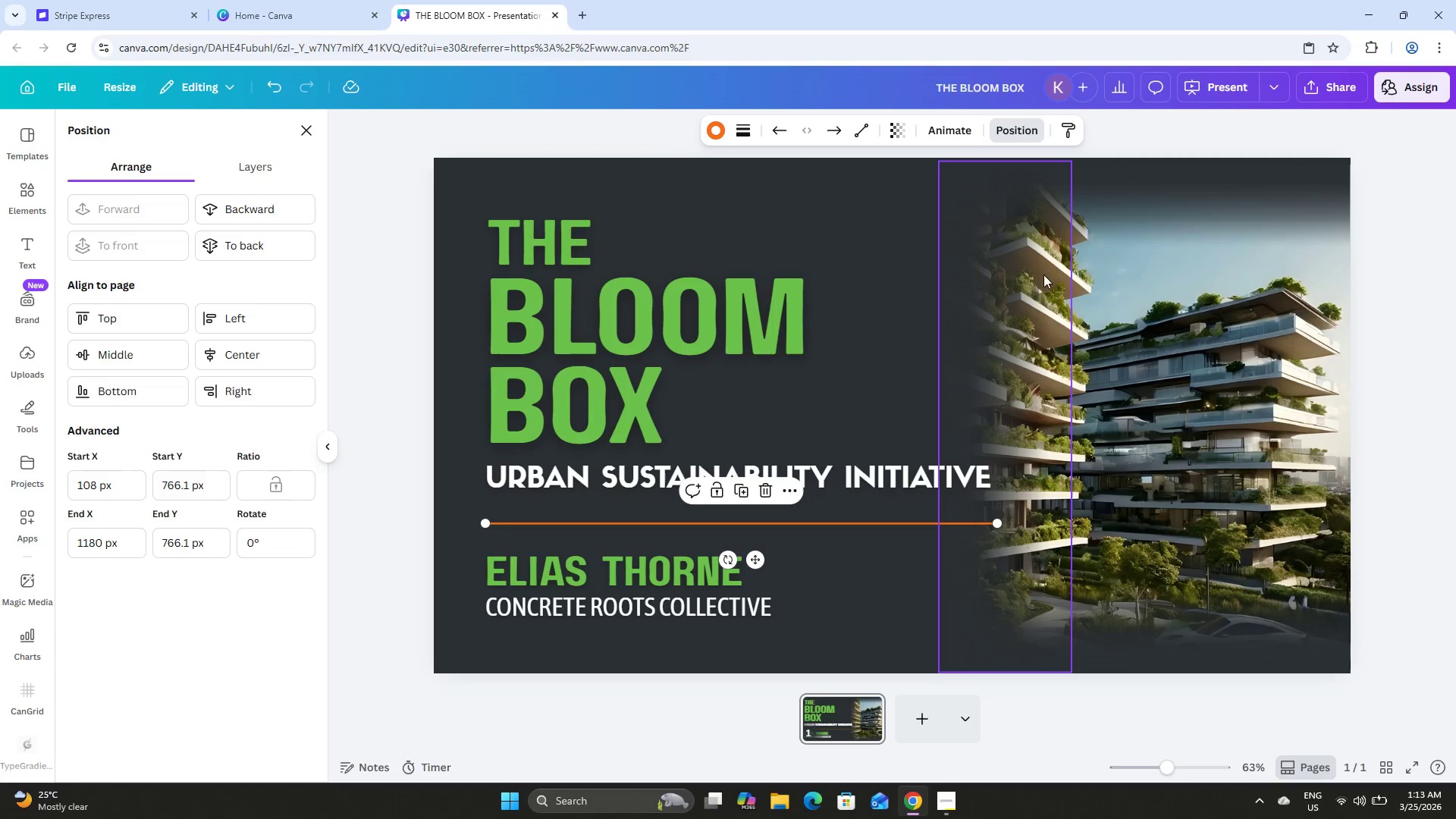 
left_click_drag(start_coordinate=[895, 187], to_coordinate=[1309, 432])
 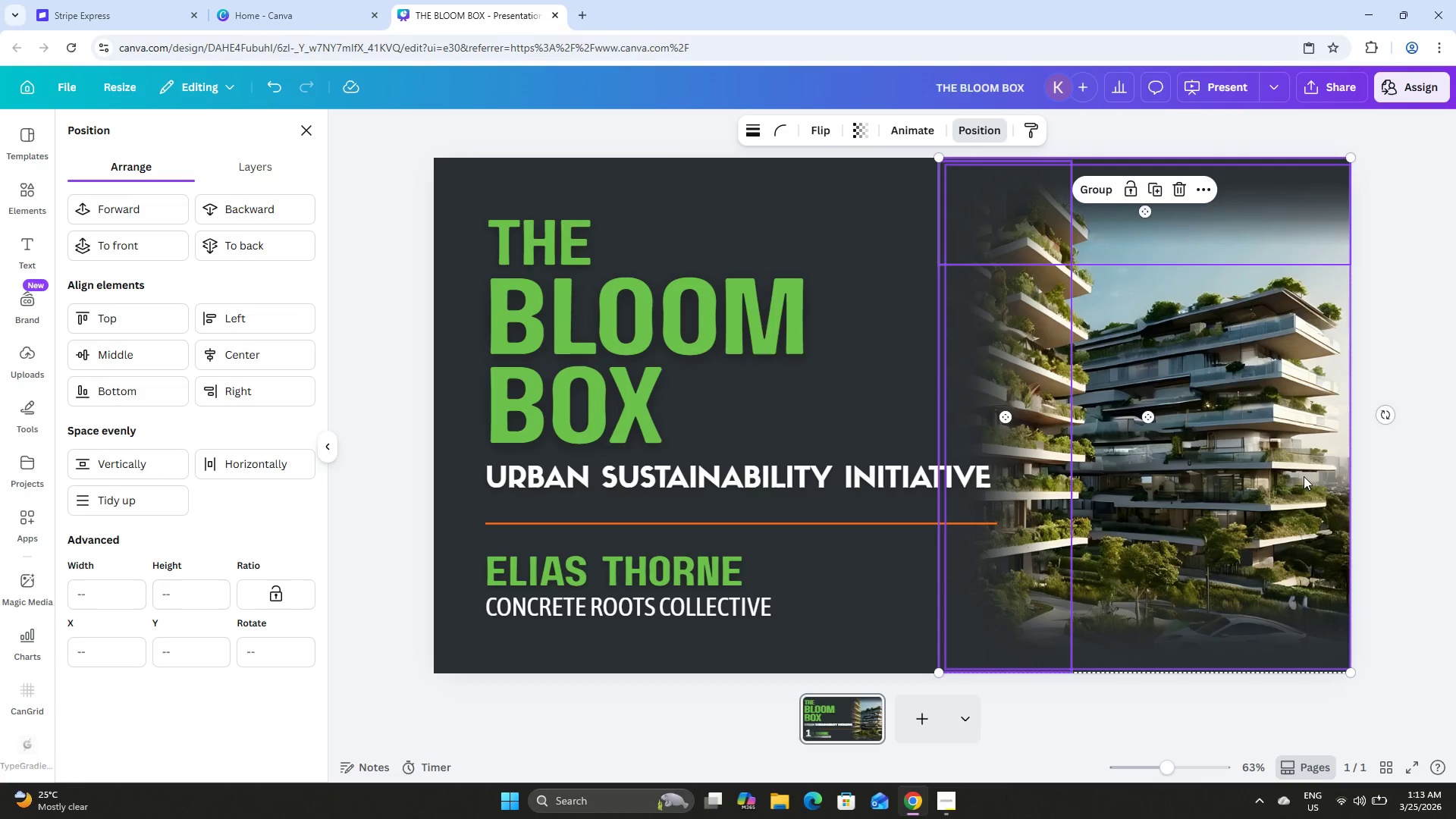 
hold_key(key=ShiftLeft, duration=1.5)
left_click_drag(start_coordinate=[1327, 732], to_coordinate=[1084, 629])
 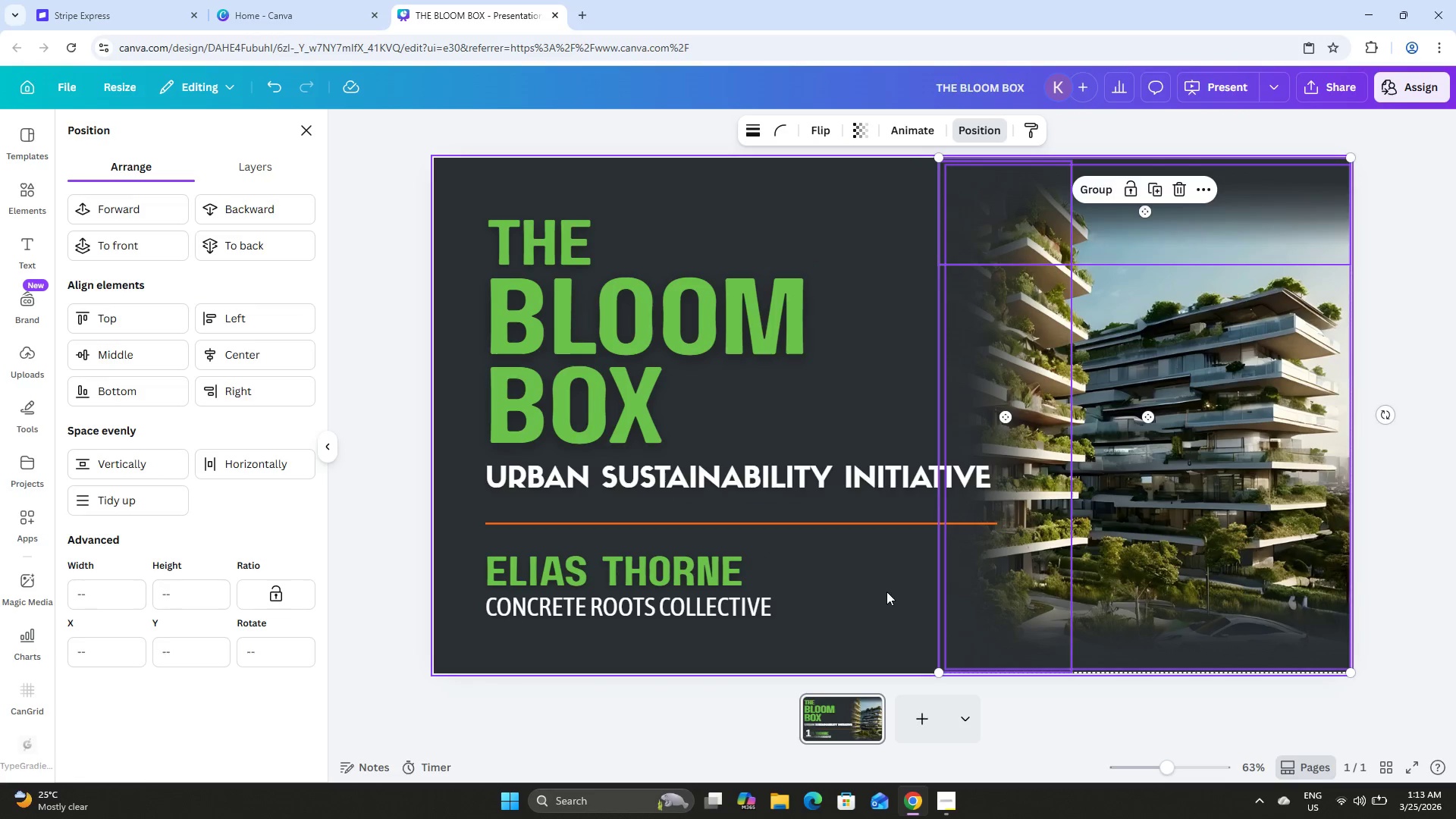 
hold_key(key=ShiftLeft, duration=0.98)
left_click_drag(start_coordinate=[892, 585], to_coordinate=[1328, 696])
 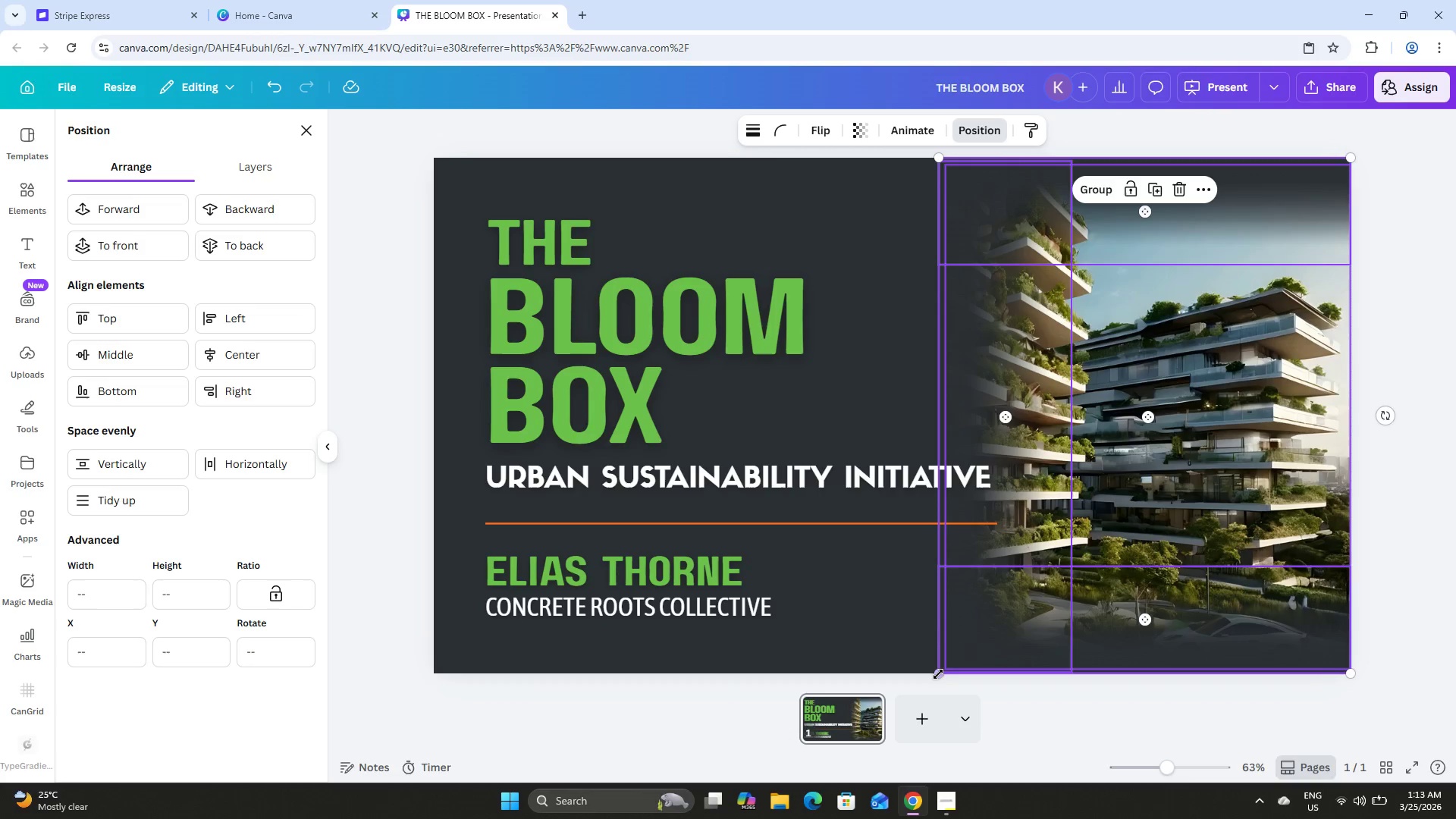 
left_click_drag(start_coordinate=[938, 673], to_coordinate=[959, 665])
 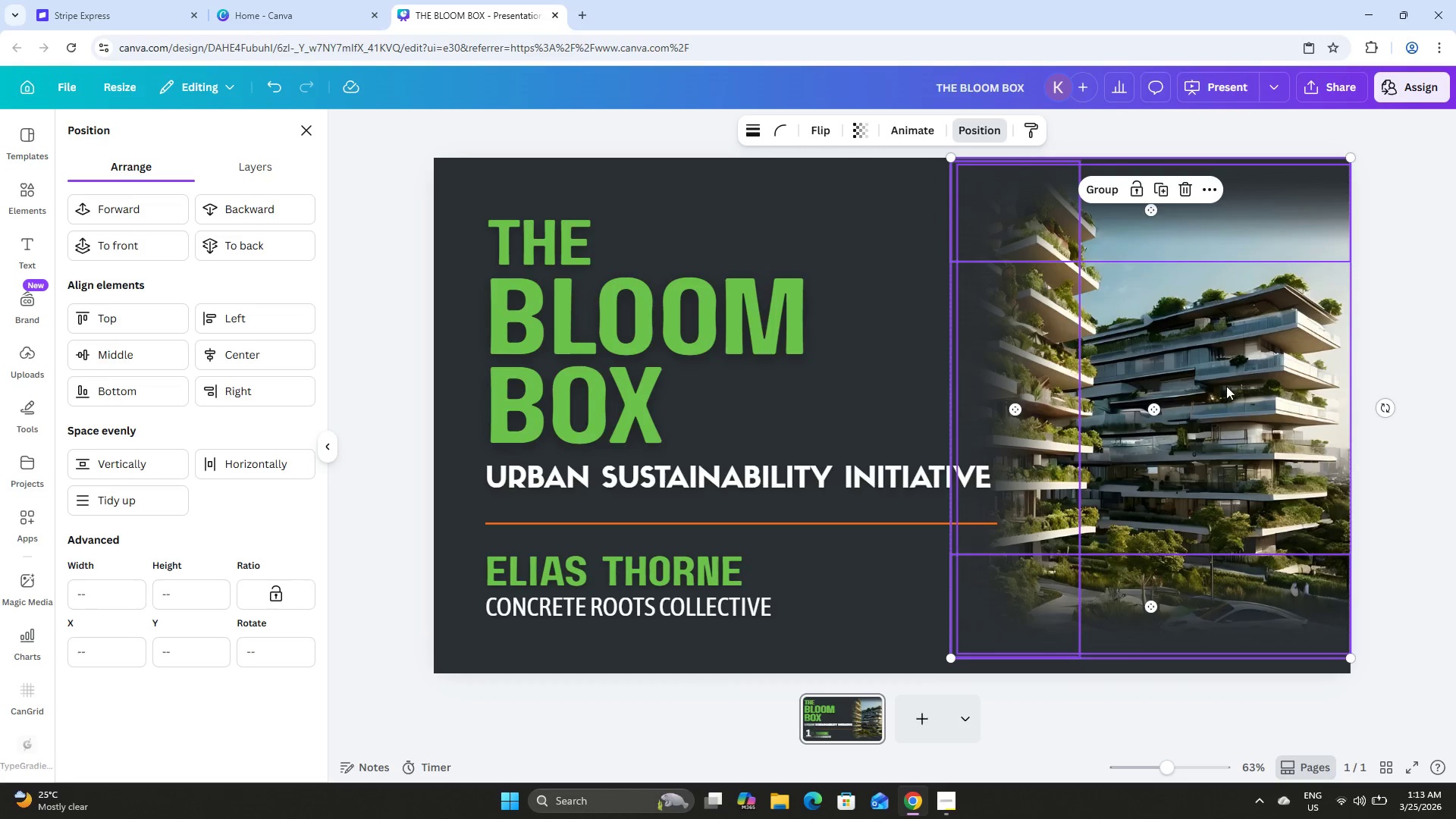 
left_click_drag(start_coordinate=[1226, 386], to_coordinate=[1227, 393])
 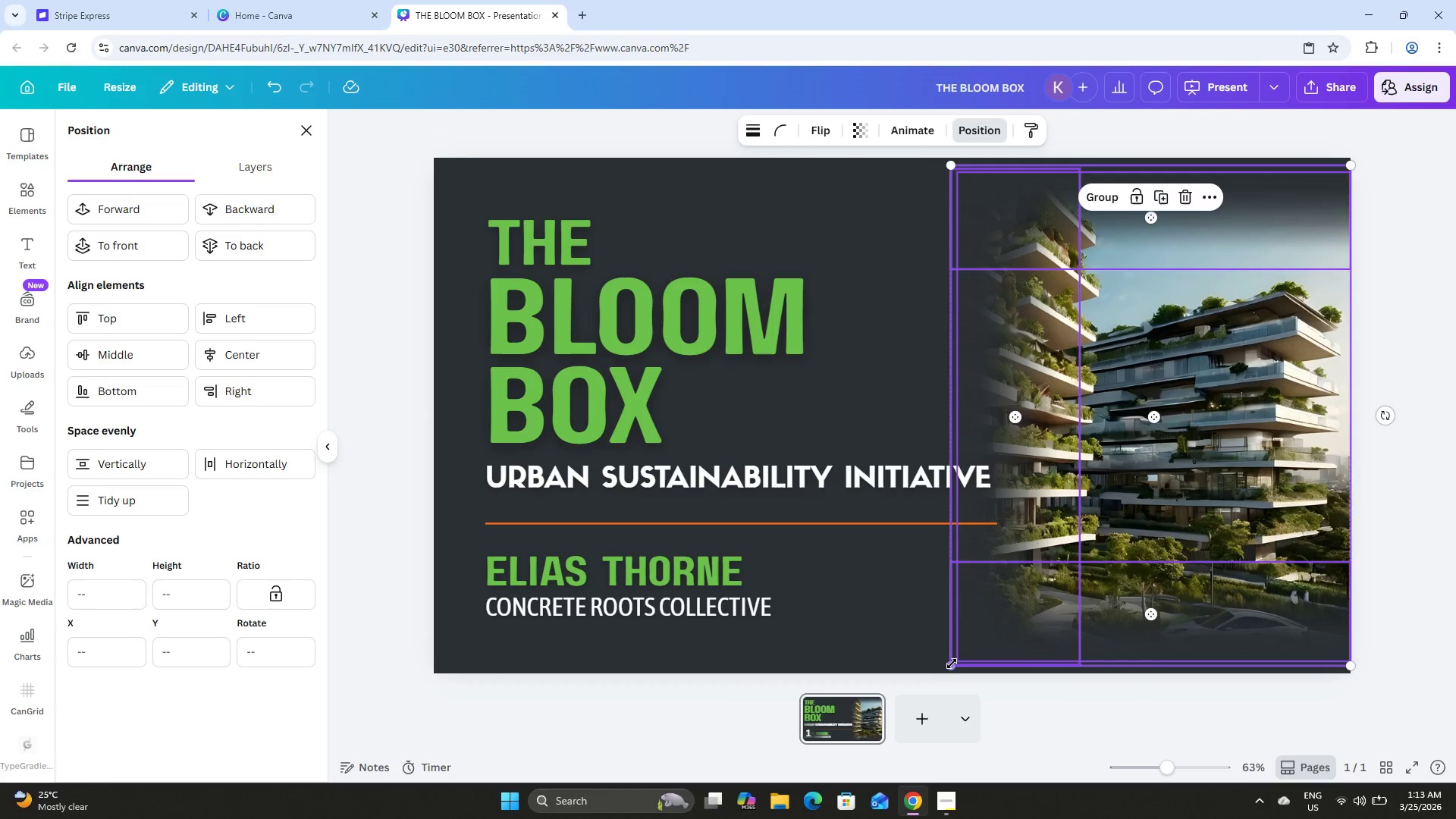 
left_click_drag(start_coordinate=[949, 665], to_coordinate=[965, 657])
 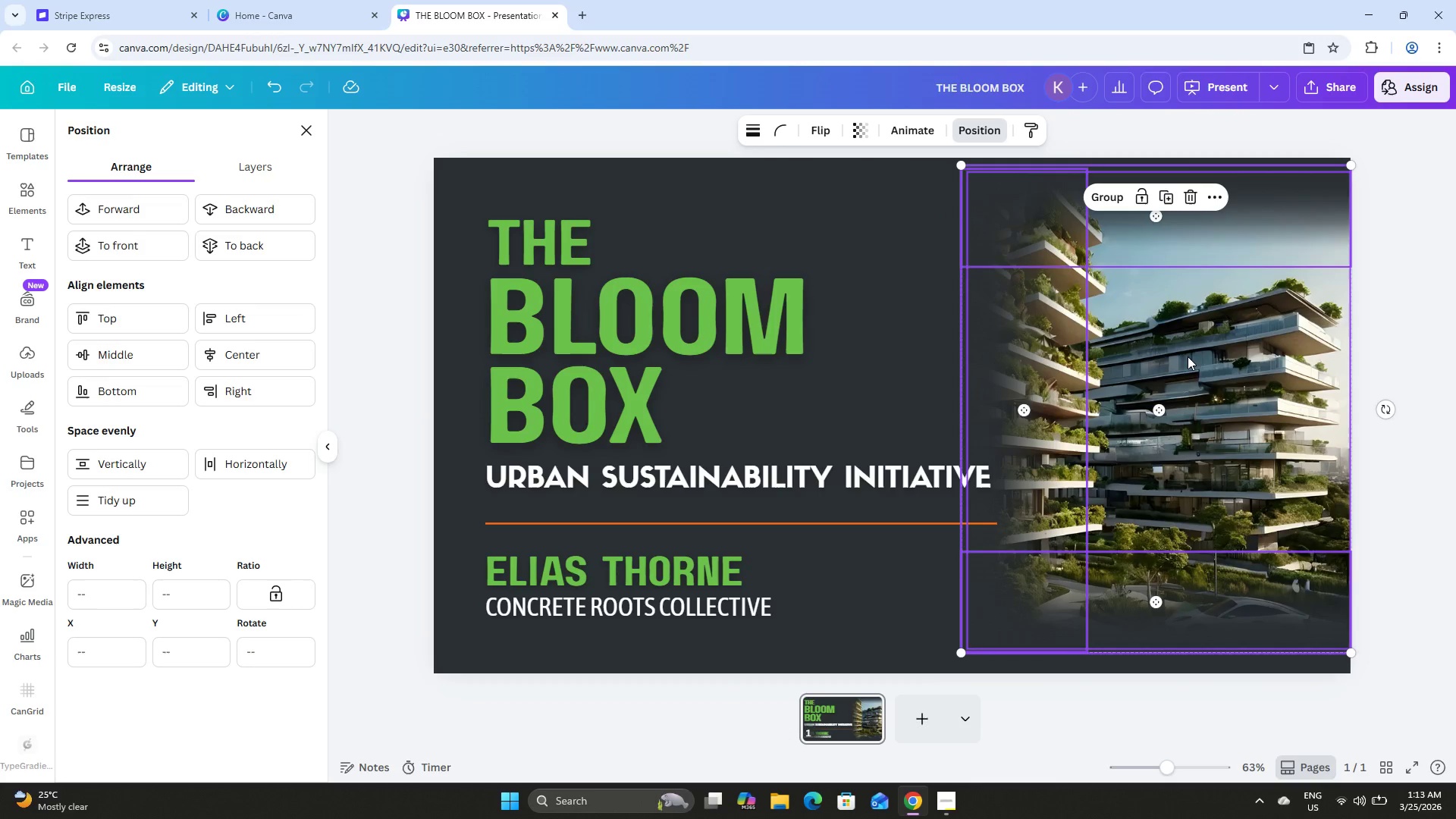 
left_click_drag(start_coordinate=[1188, 356], to_coordinate=[1189, 362])
 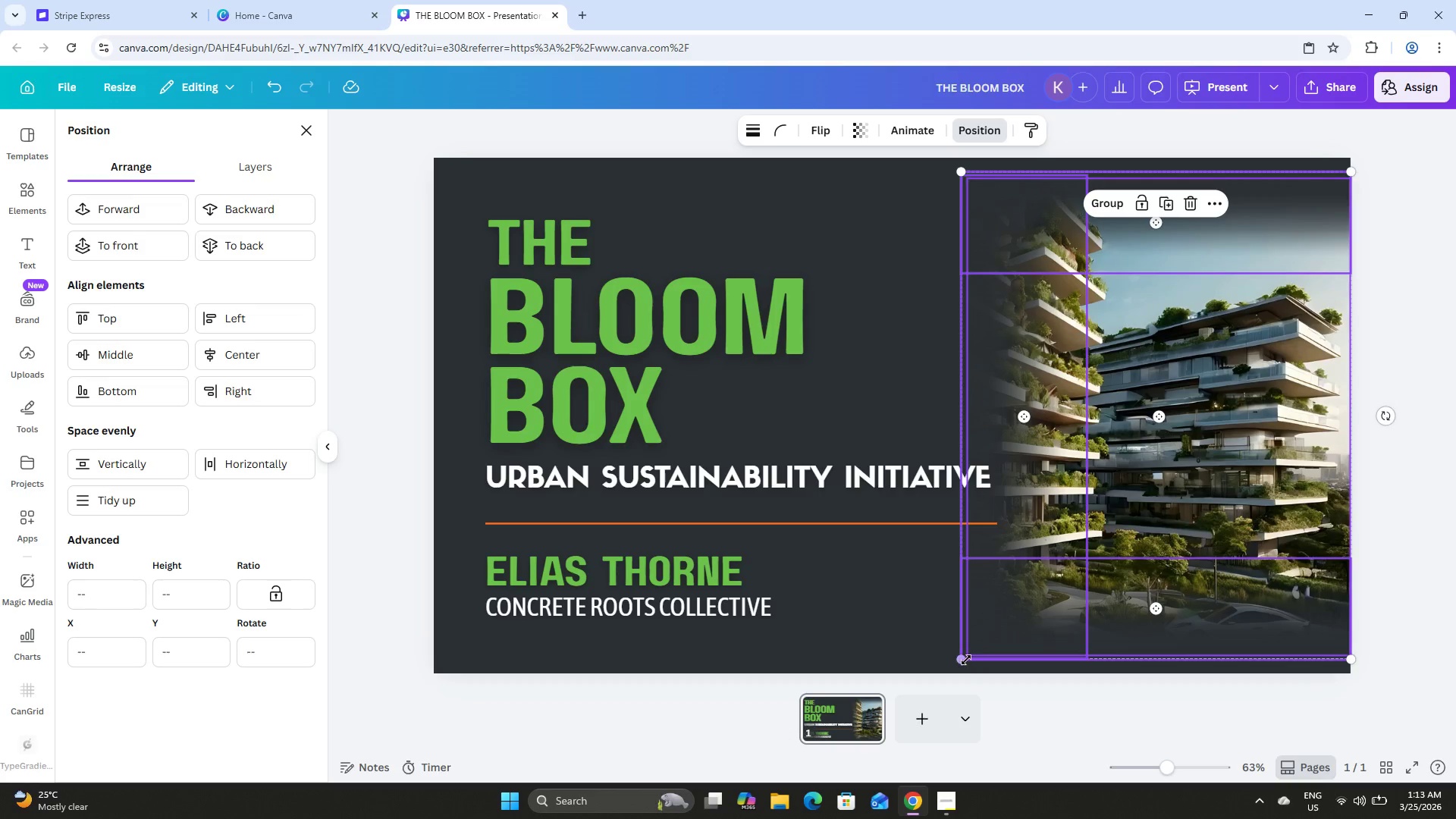 
left_click_drag(start_coordinate=[964, 660], to_coordinate=[982, 657])
 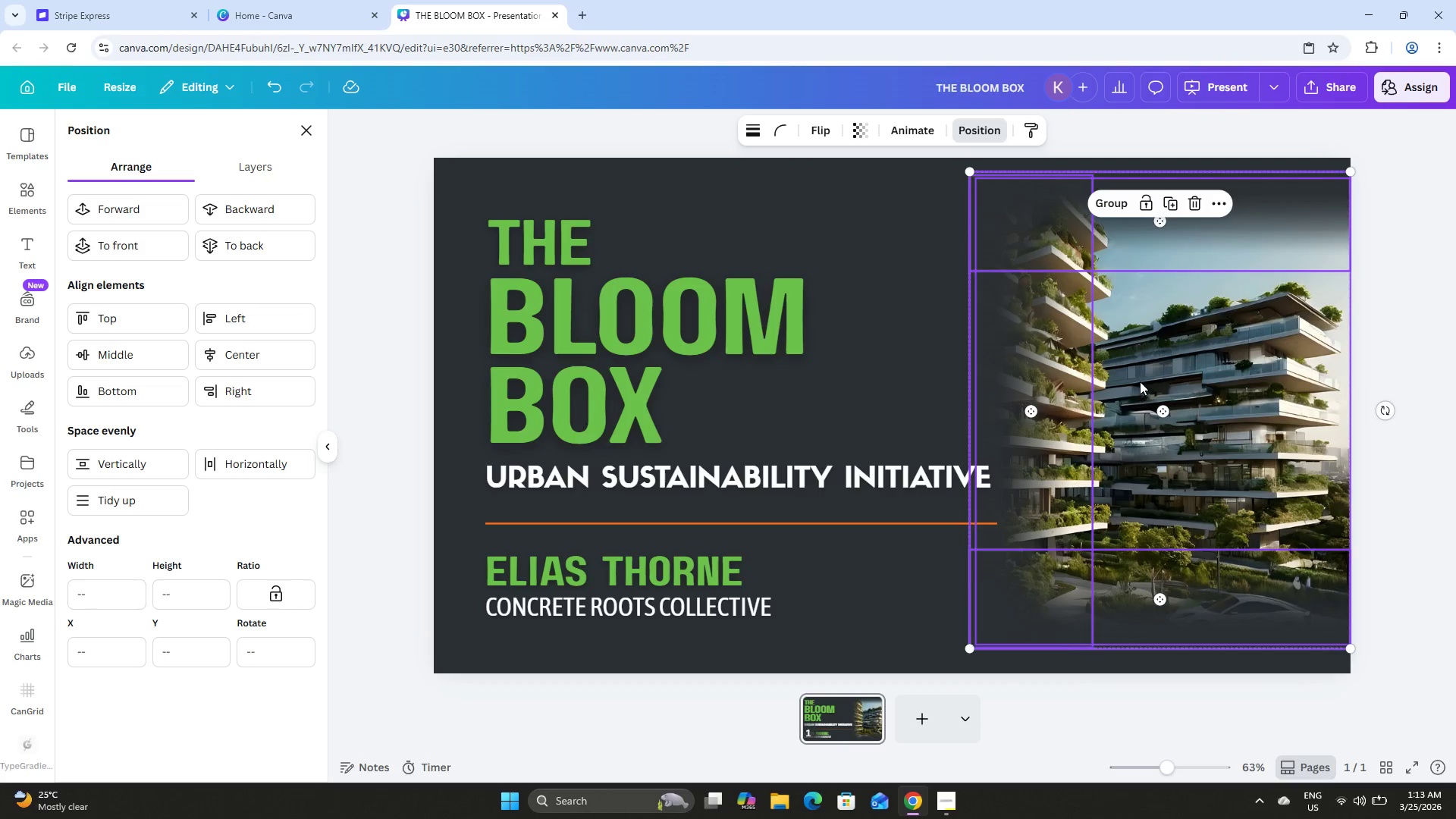 
left_click_drag(start_coordinate=[1140, 381], to_coordinate=[1140, 388])
 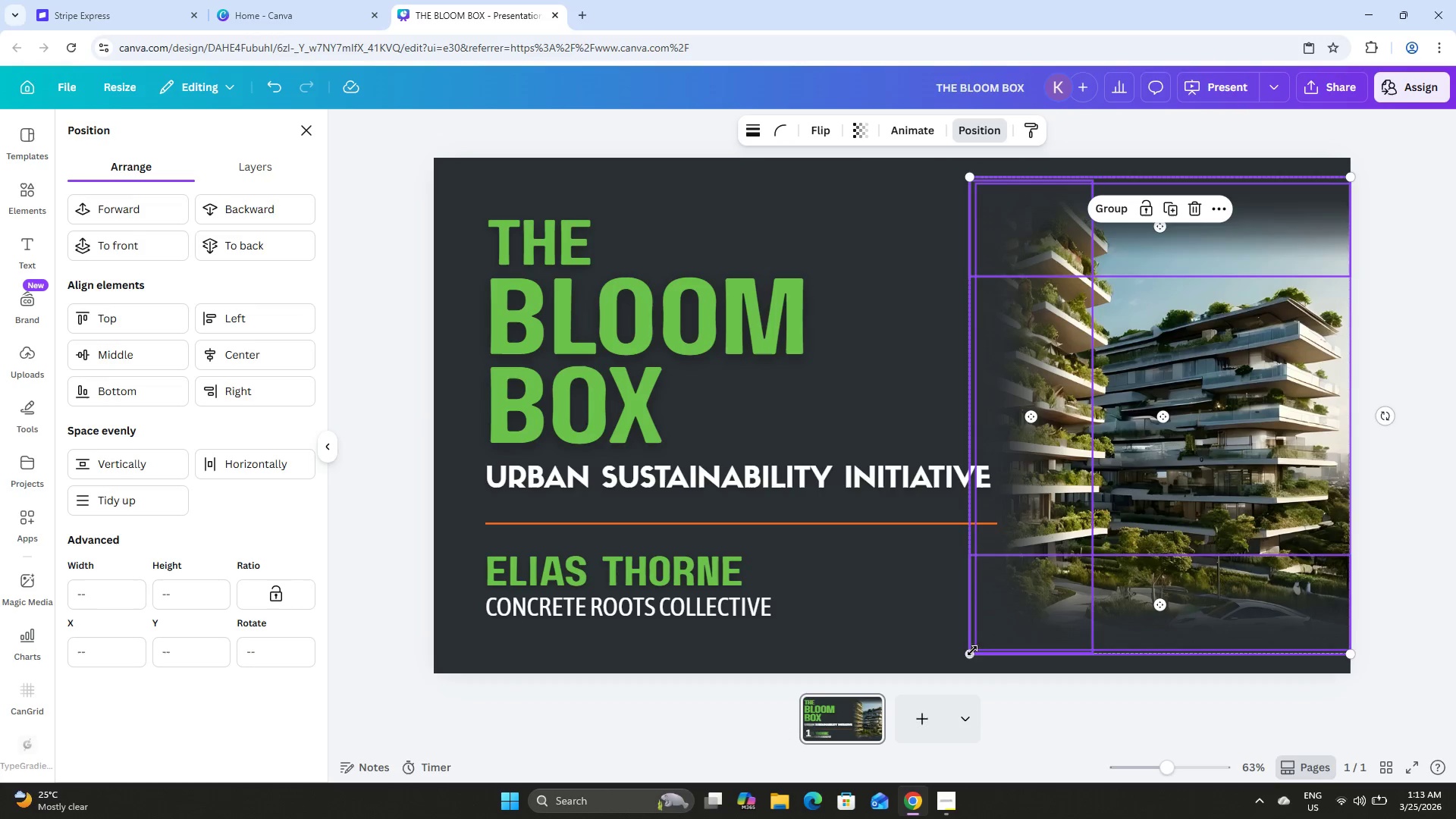 
left_click_drag(start_coordinate=[968, 654], to_coordinate=[984, 654])
 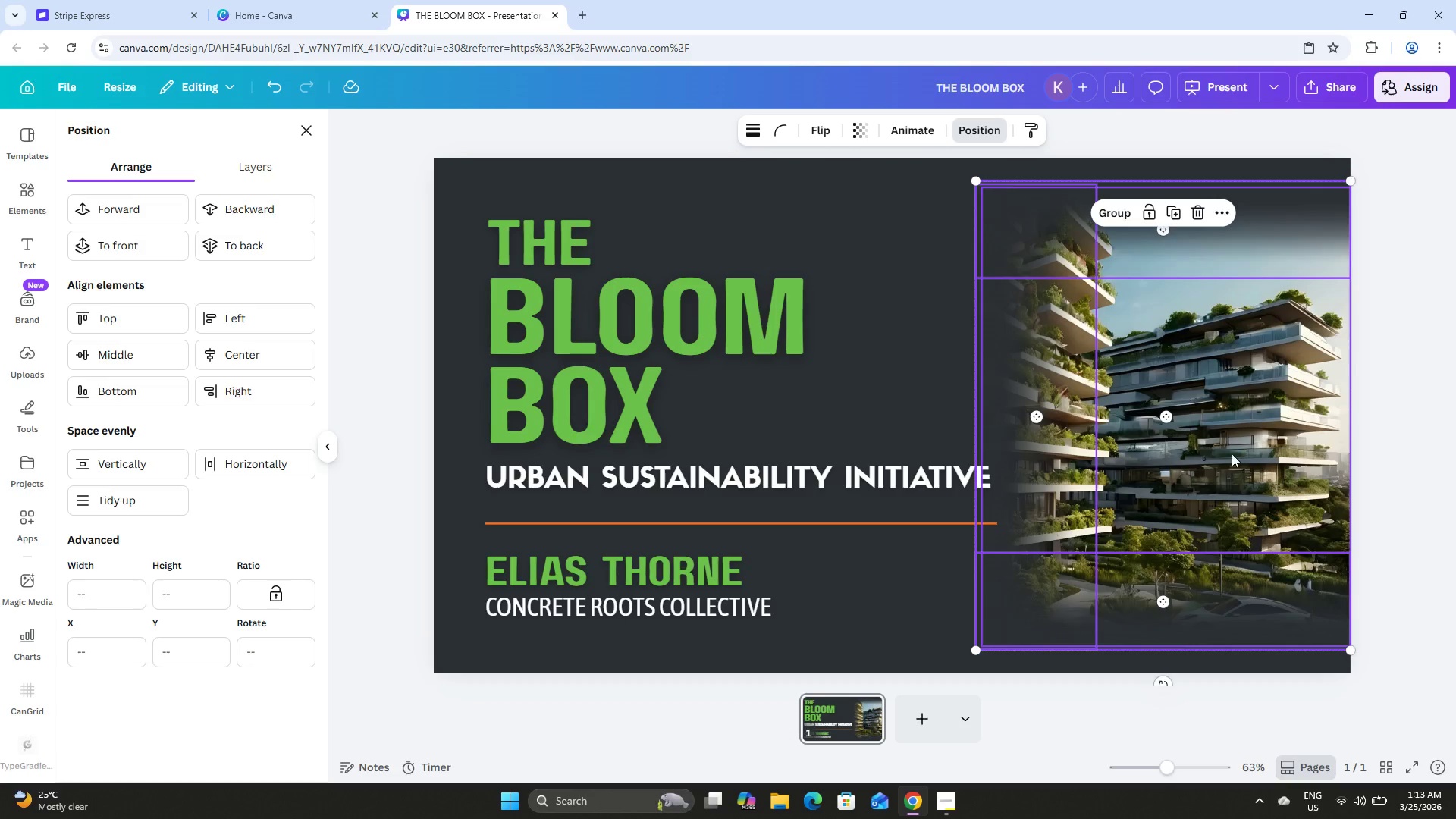 
double_click([1392, 608])
 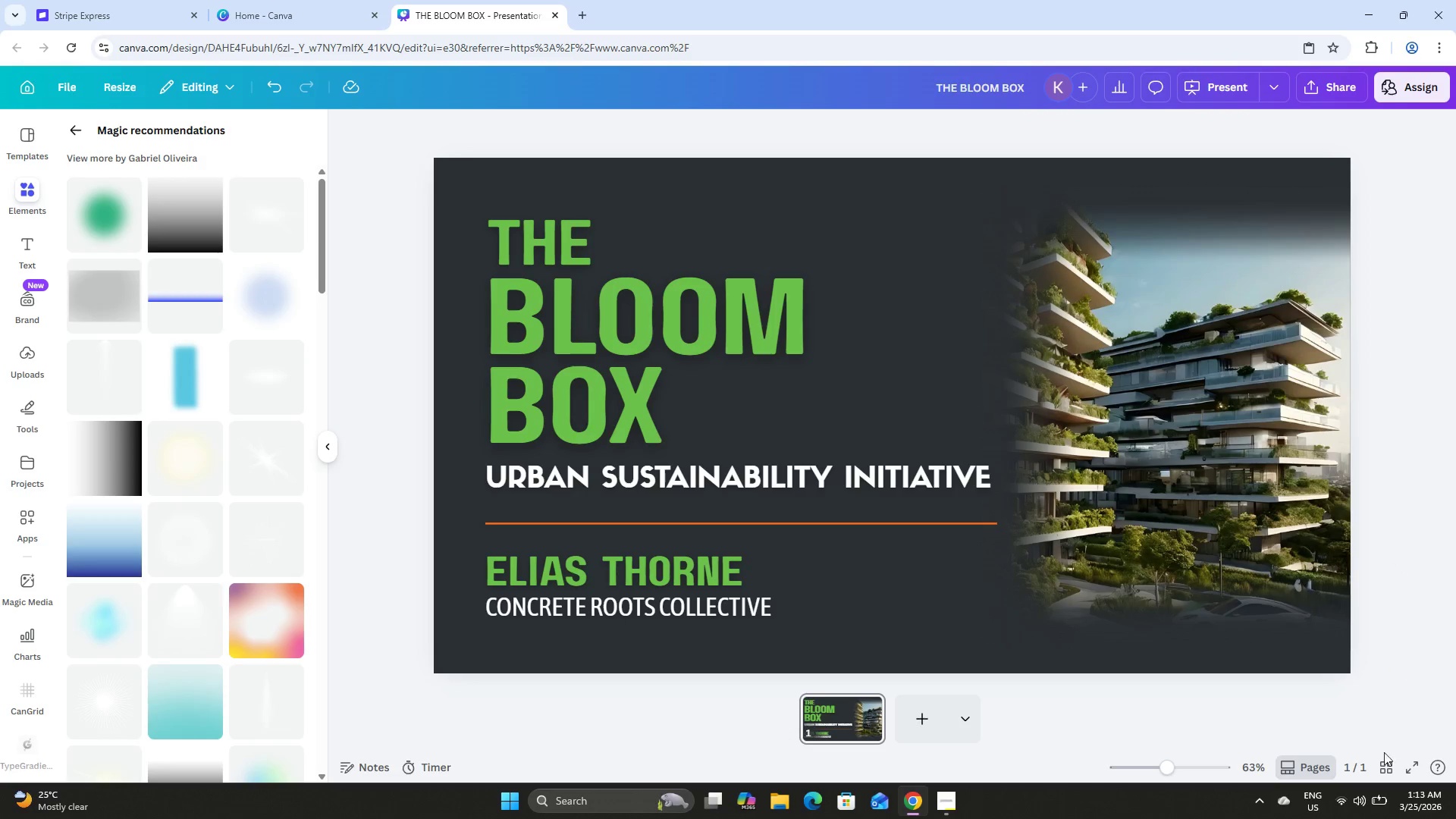 
left_click([1385, 761])
 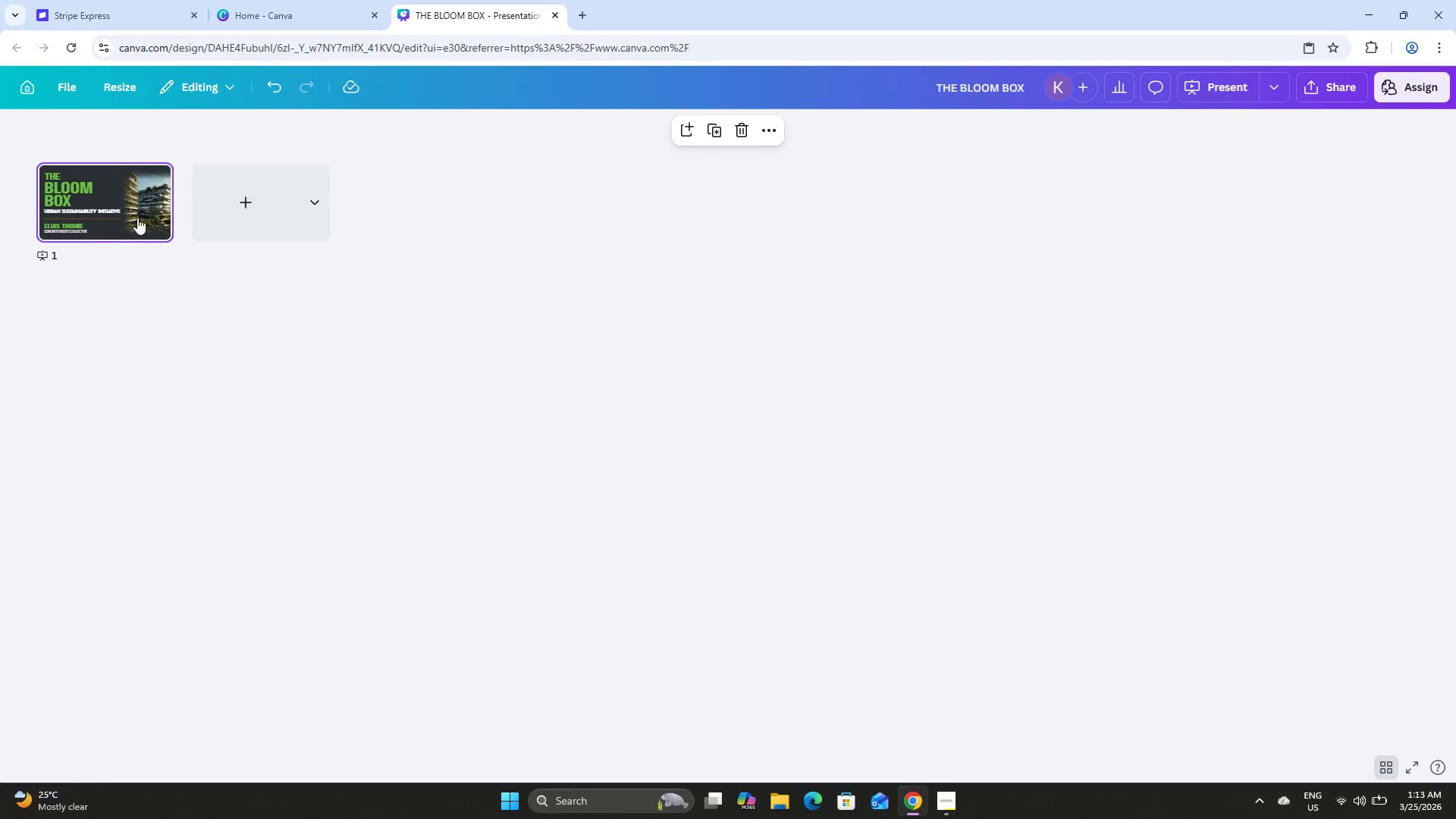 
double_click([131, 213])
 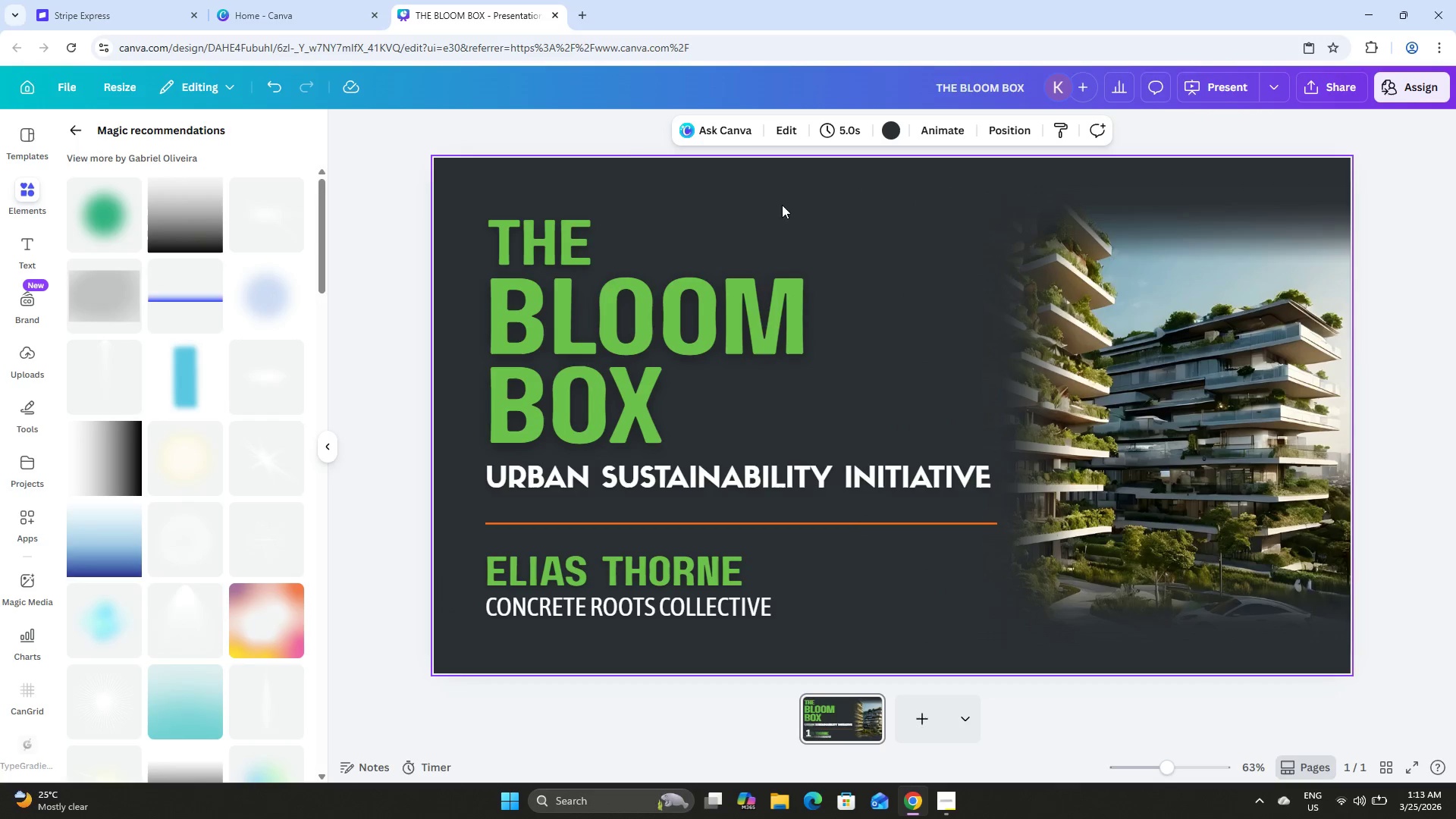 
left_click([425, 122])
 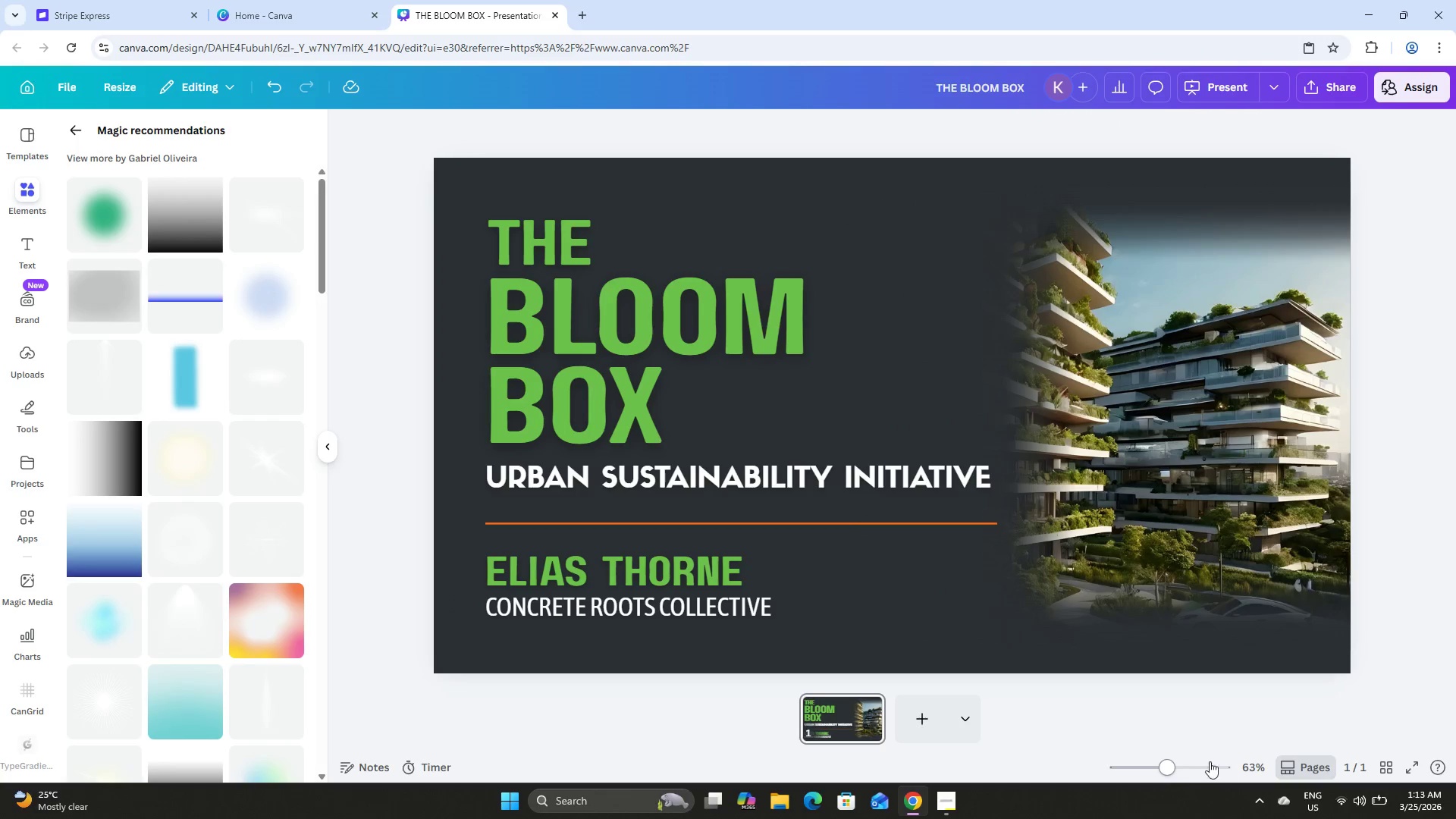 
left_click_drag(start_coordinate=[1163, 763], to_coordinate=[1160, 767])
 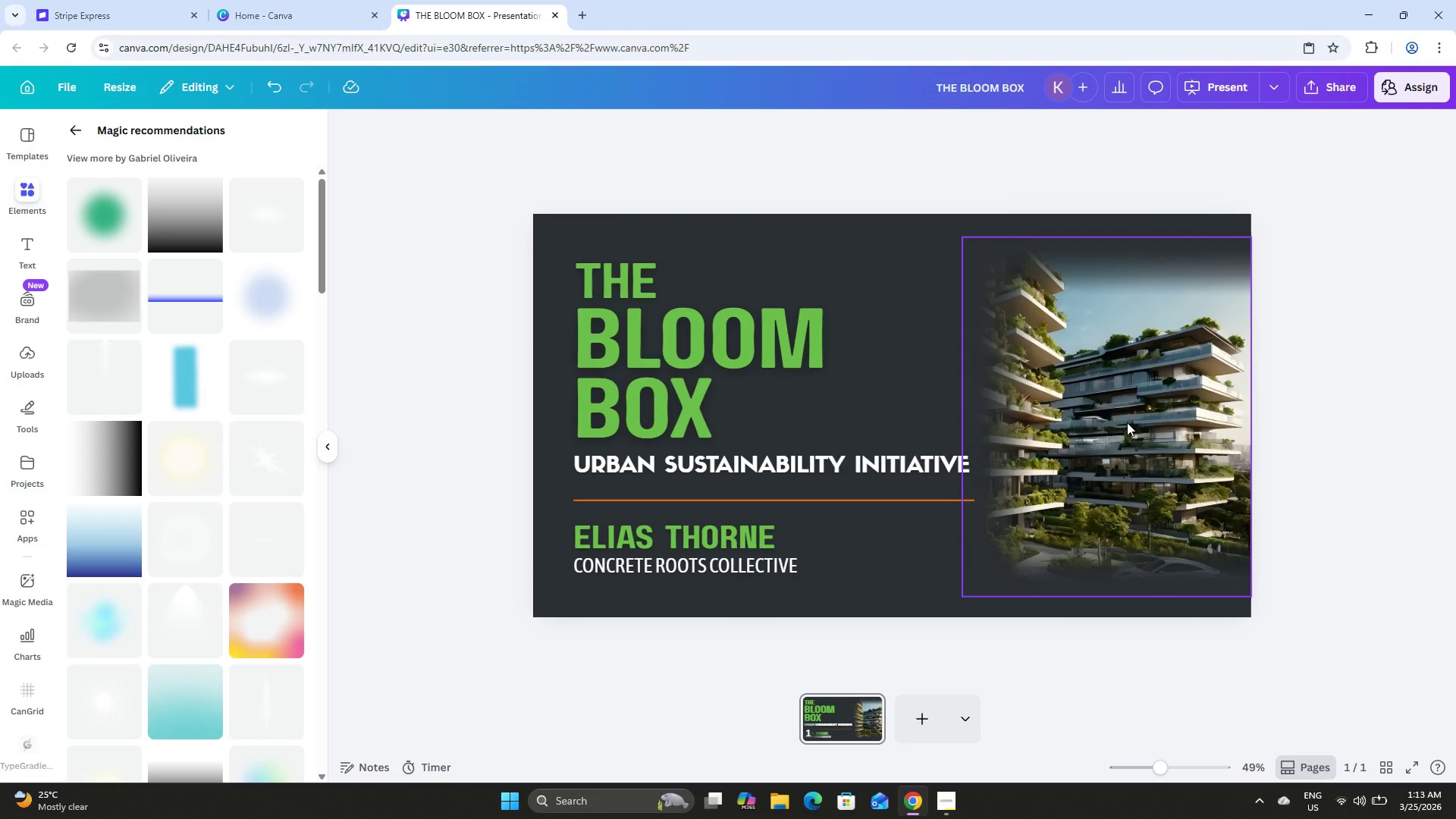 
double_click([1127, 422])
 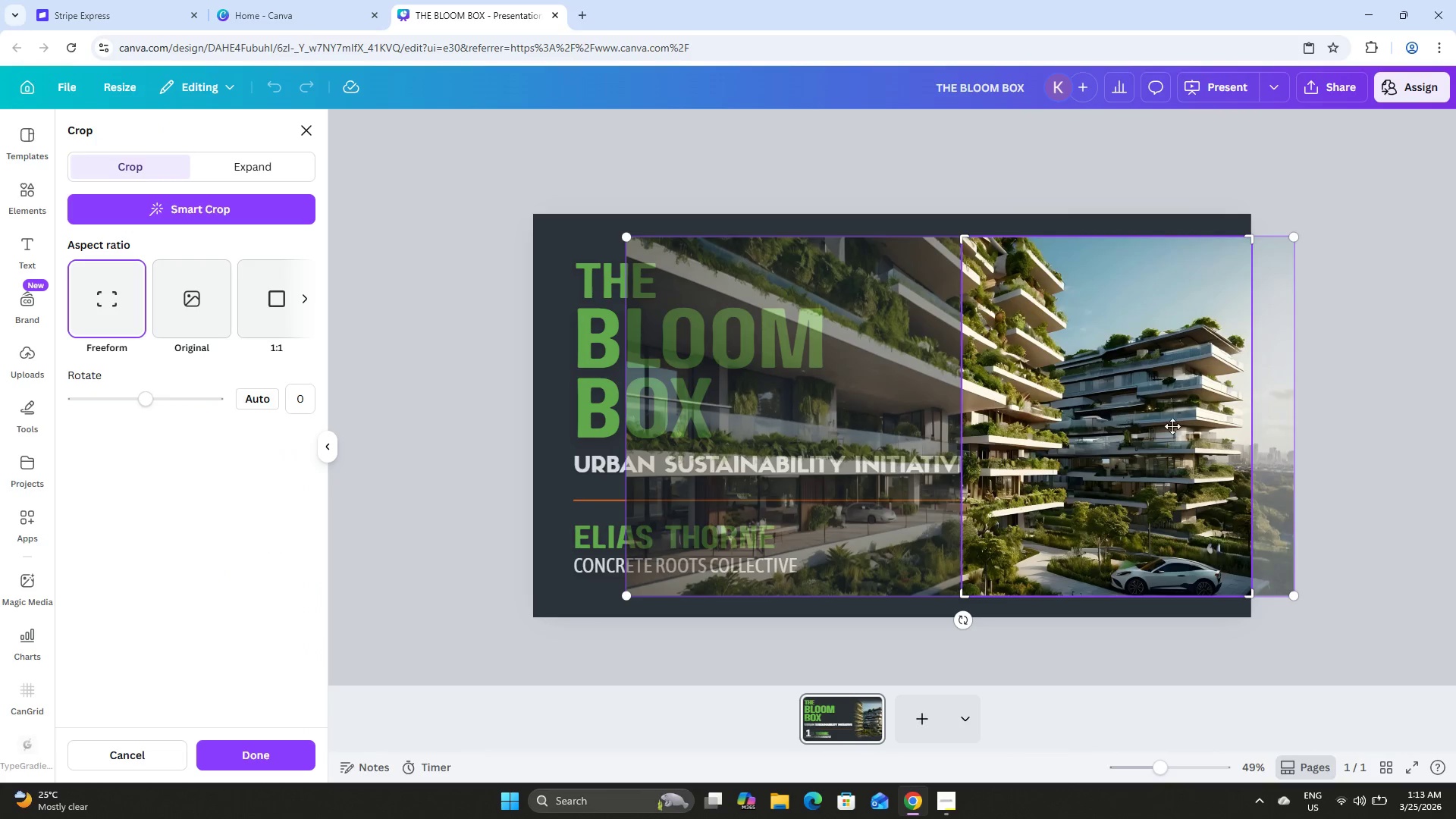 
left_click([1385, 450])
 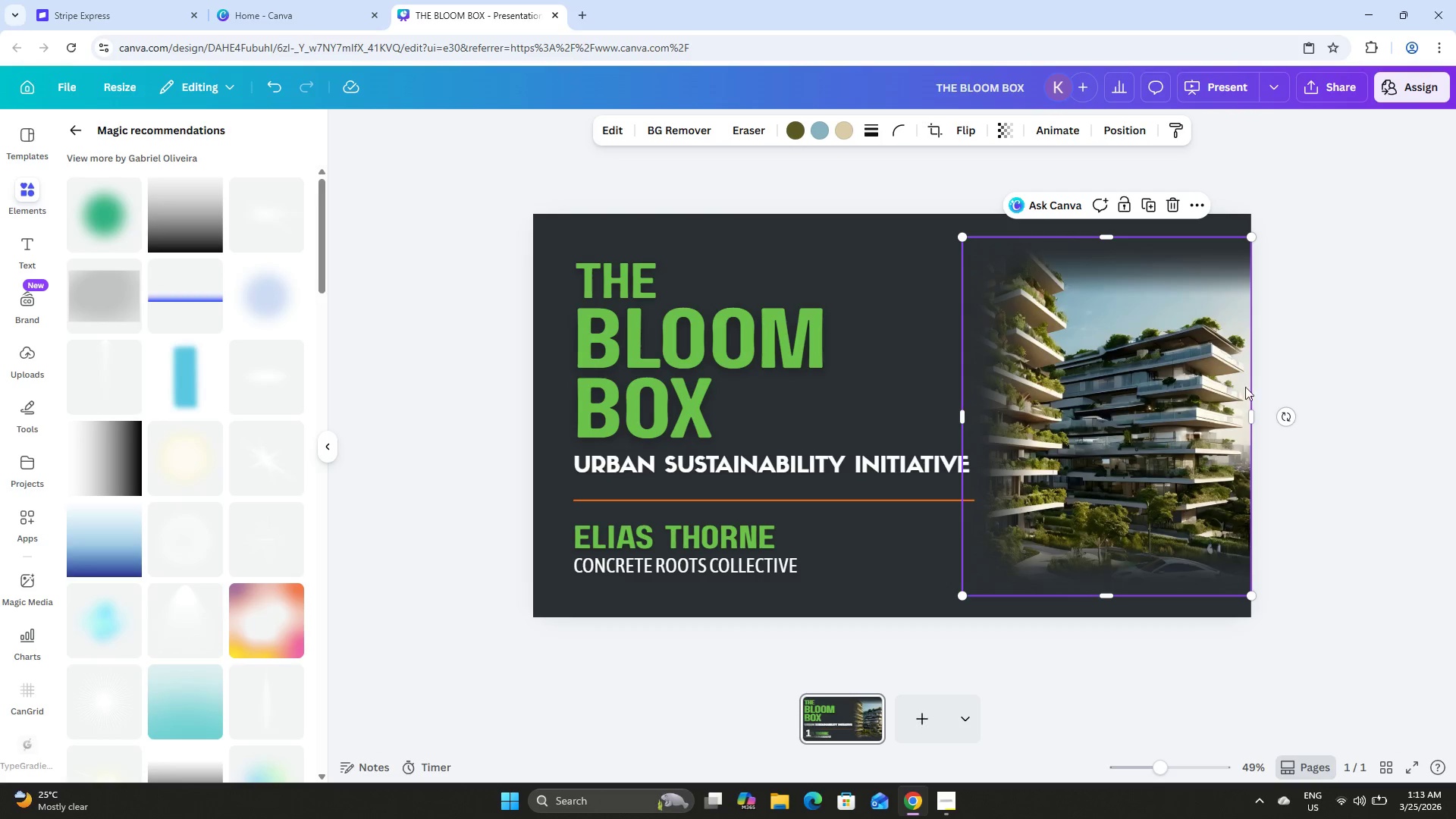 
left_click([1222, 379])
 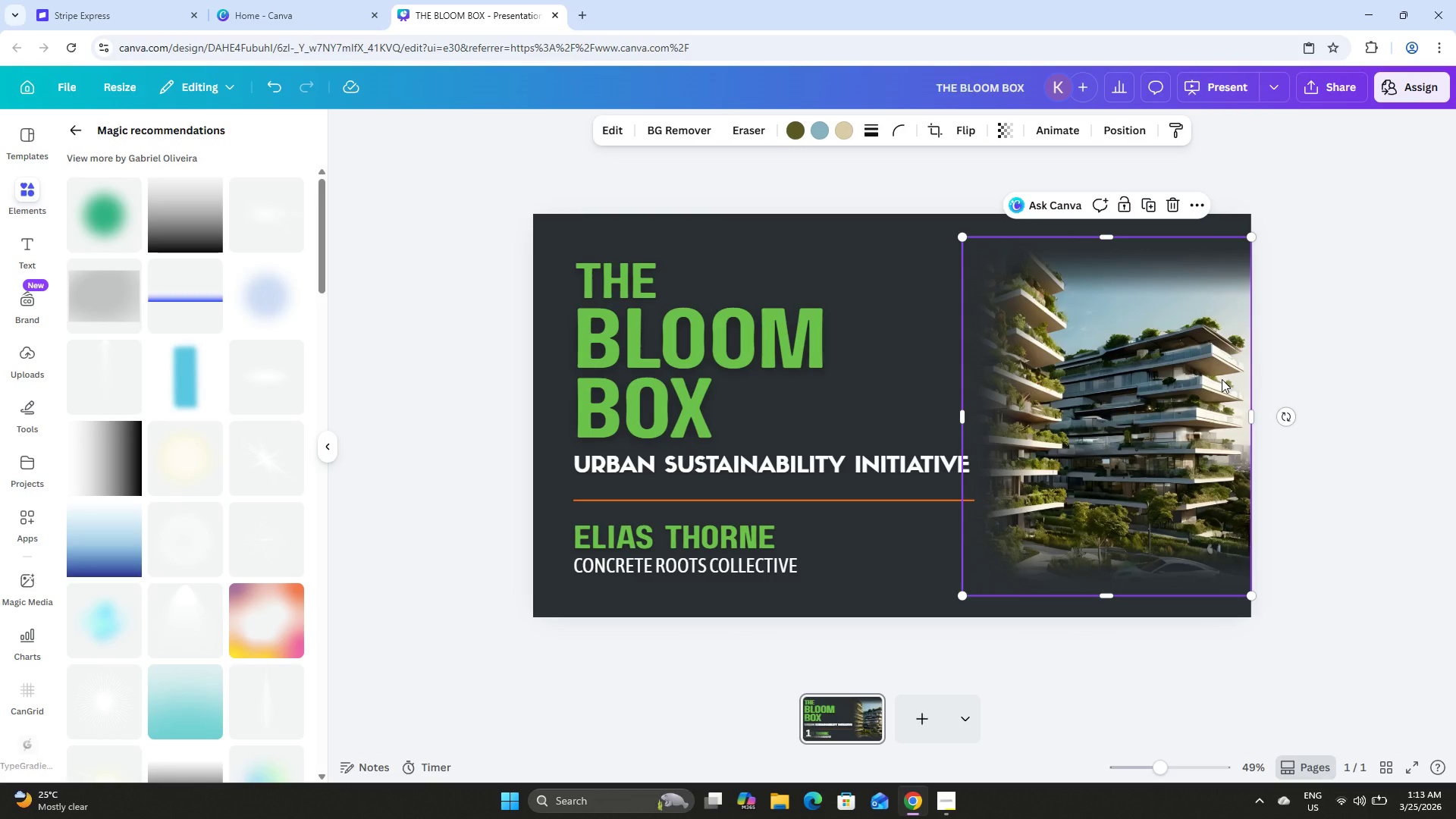 
double_click([1200, 351])
 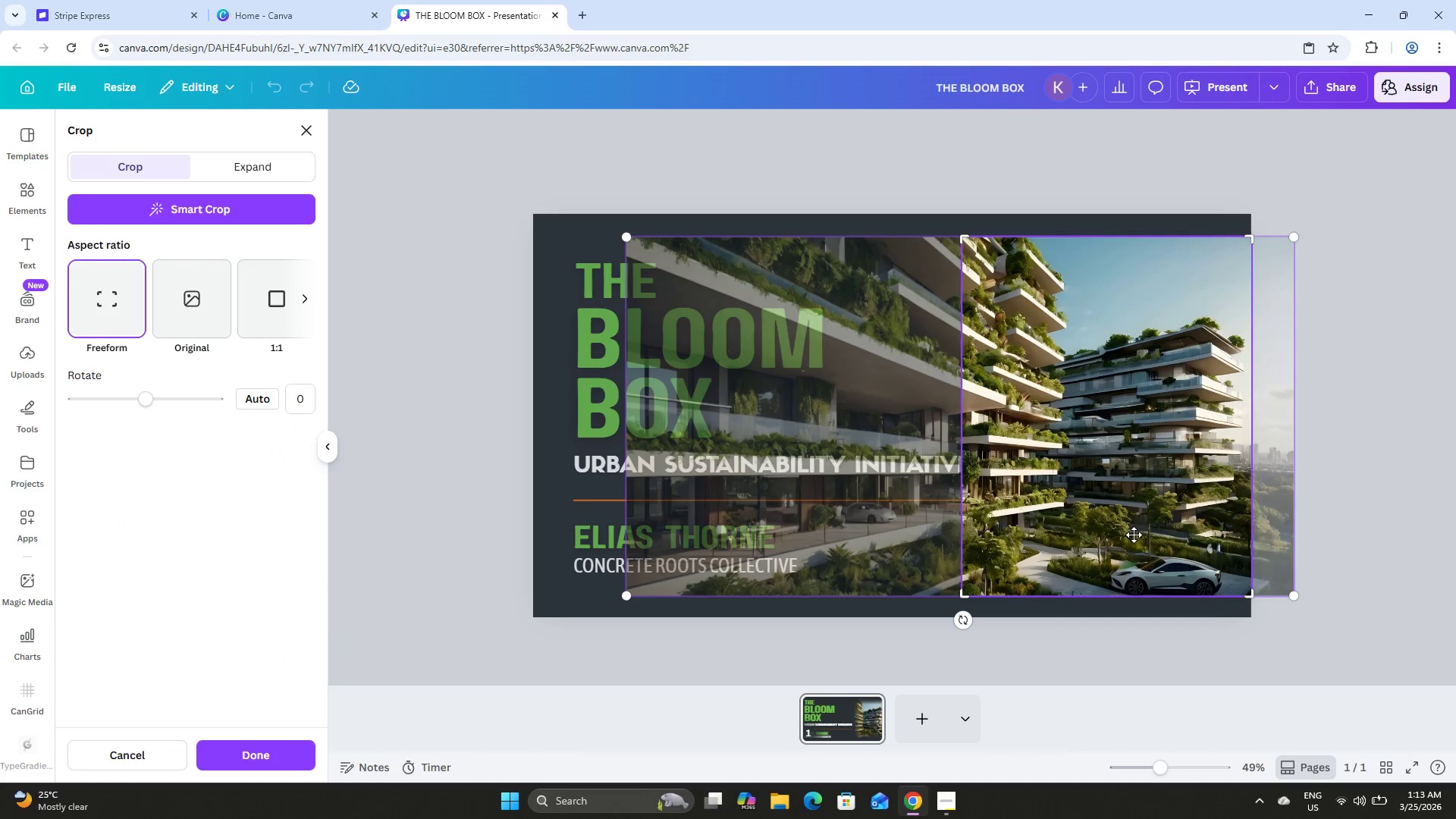 
left_click([1374, 406])
 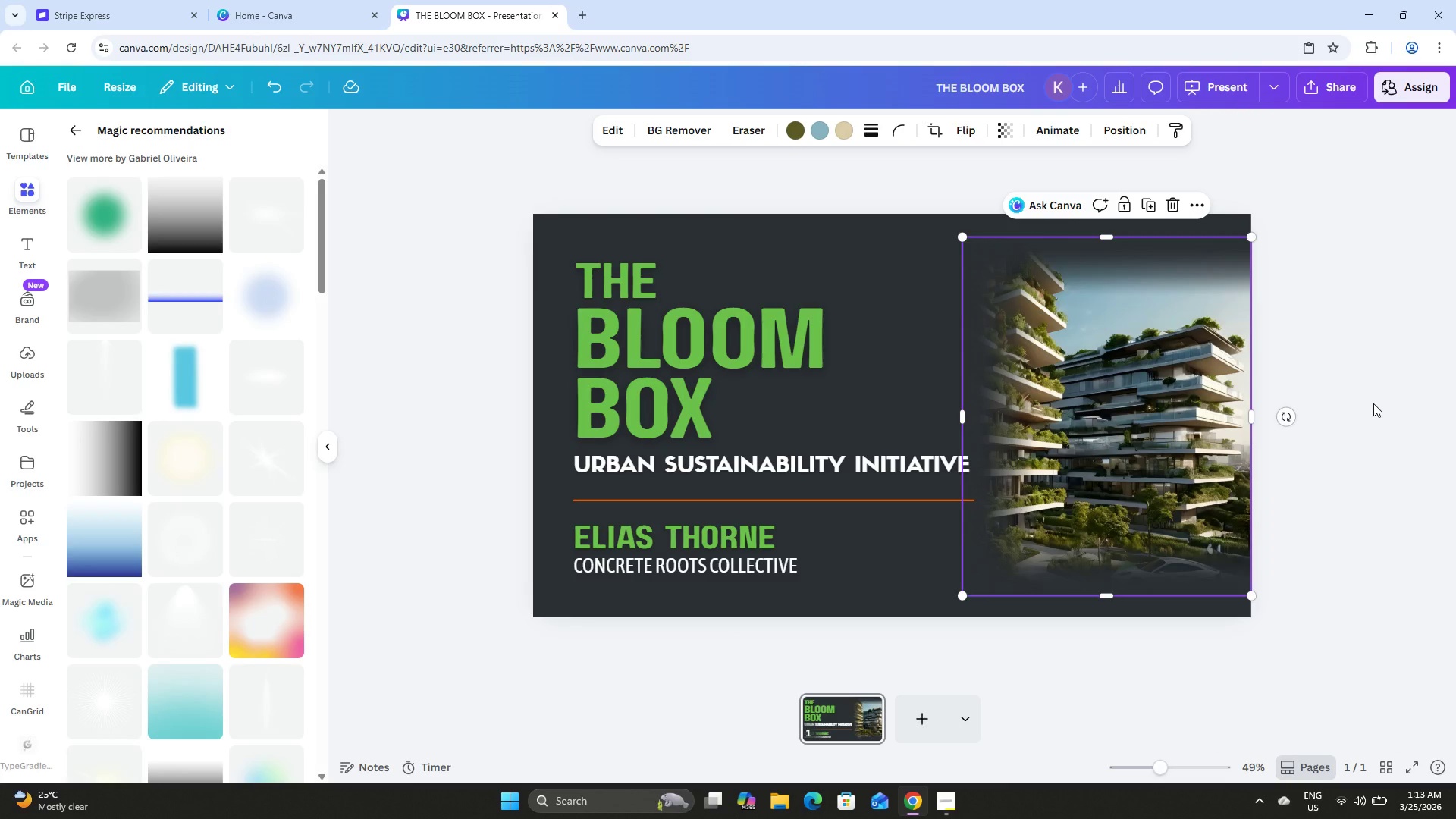 
left_click([1373, 403])
 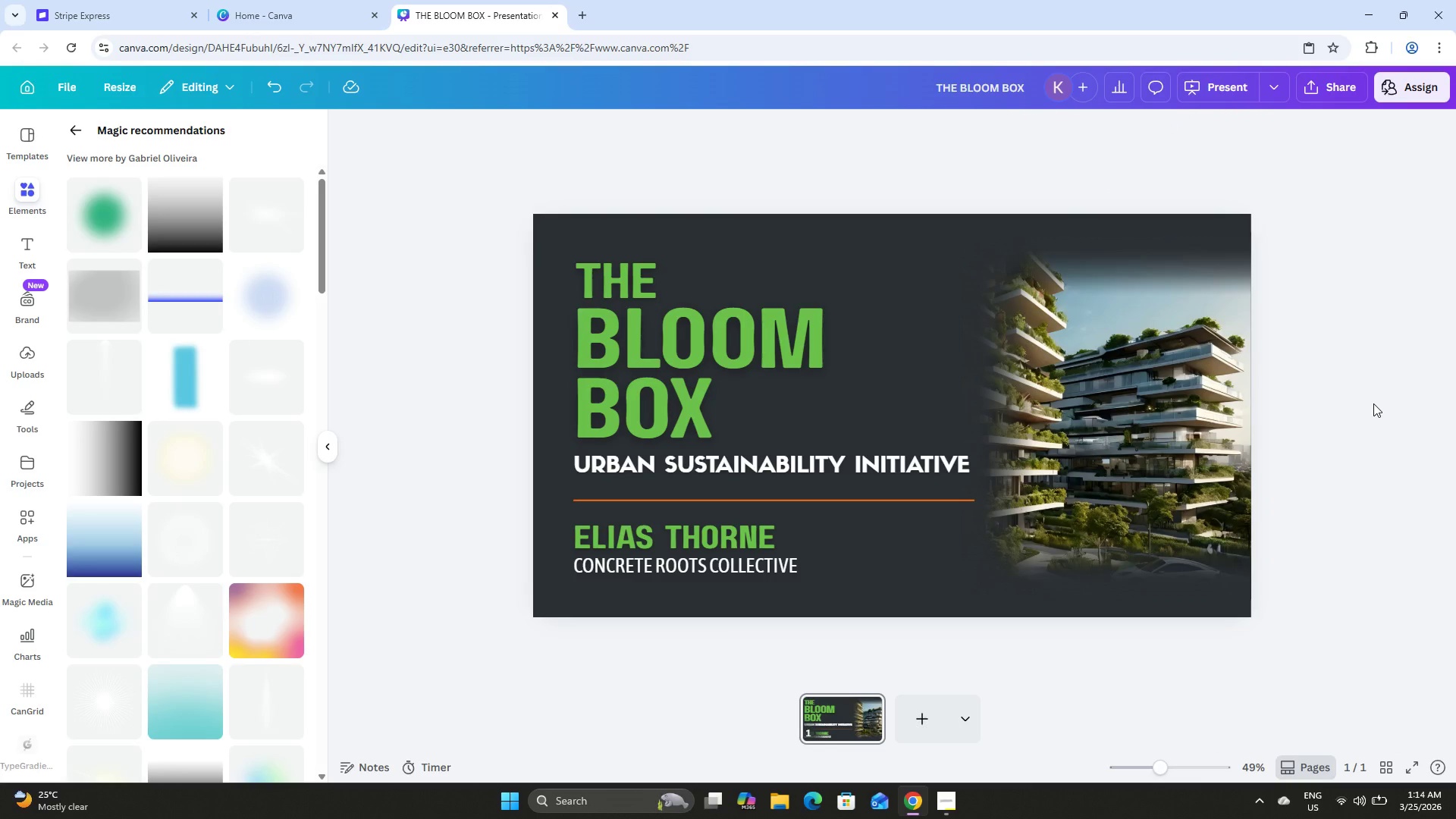 
wait(5.86)
 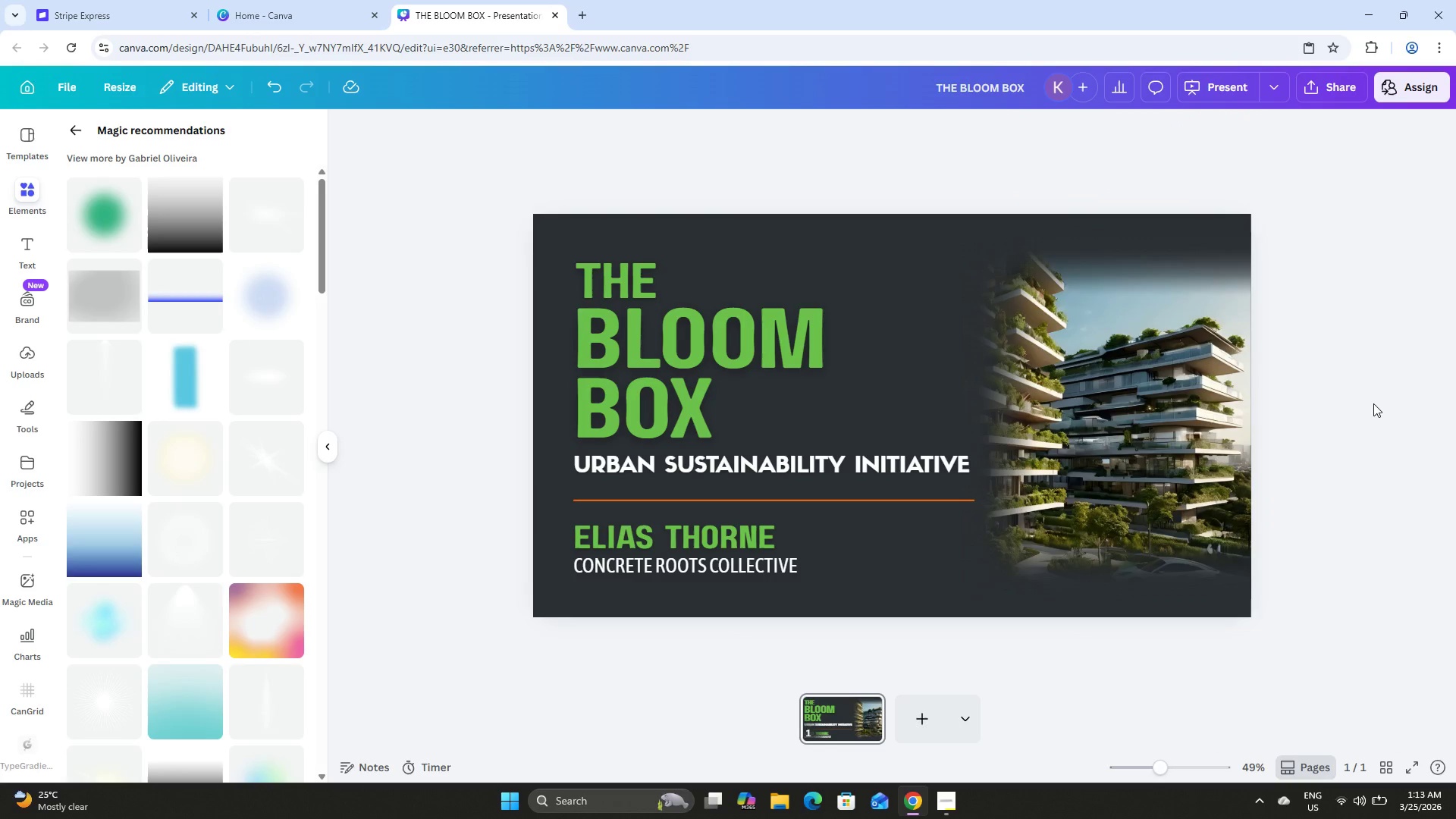 
left_click([918, 713])
 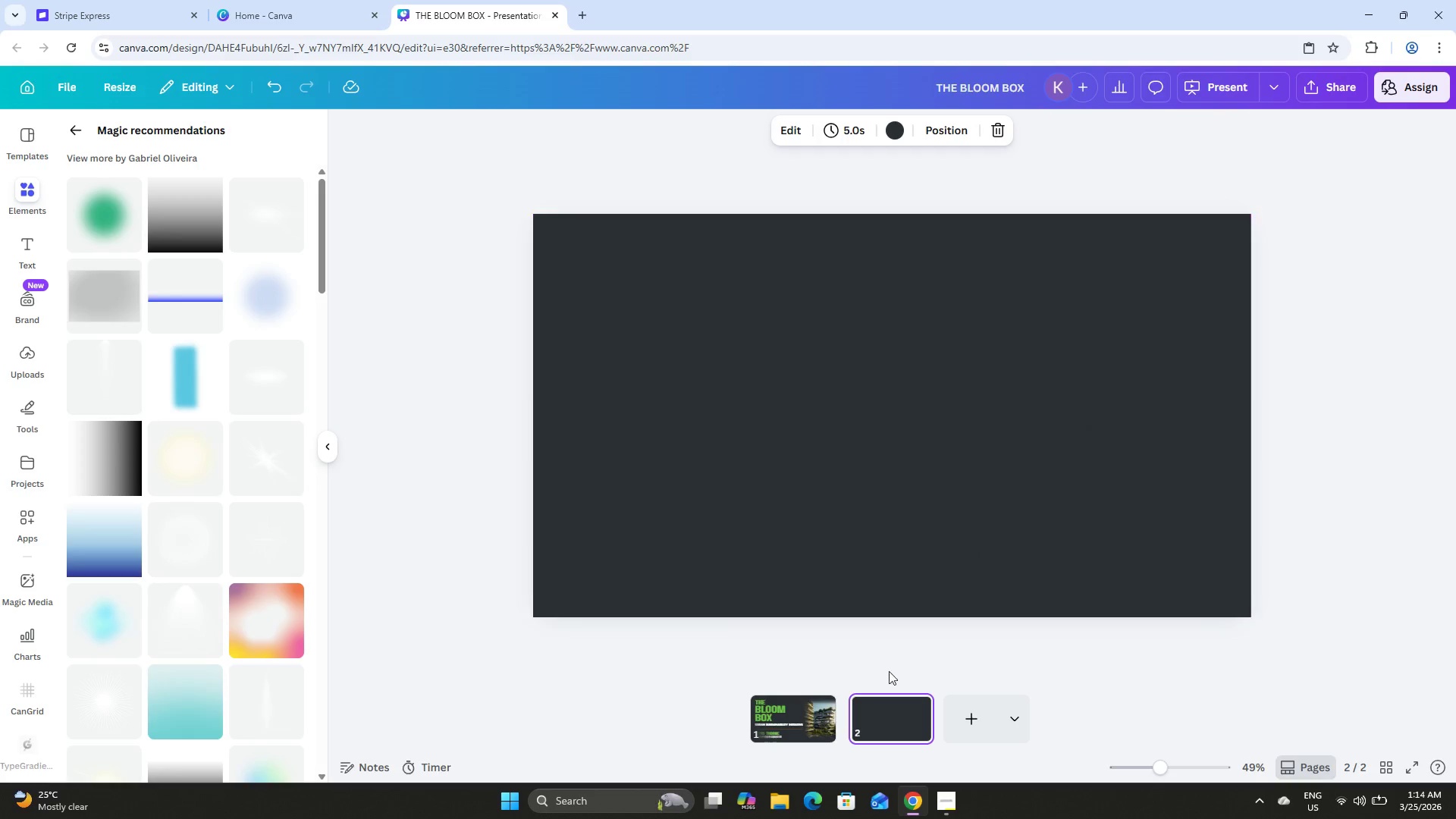 
left_click([773, 720])
 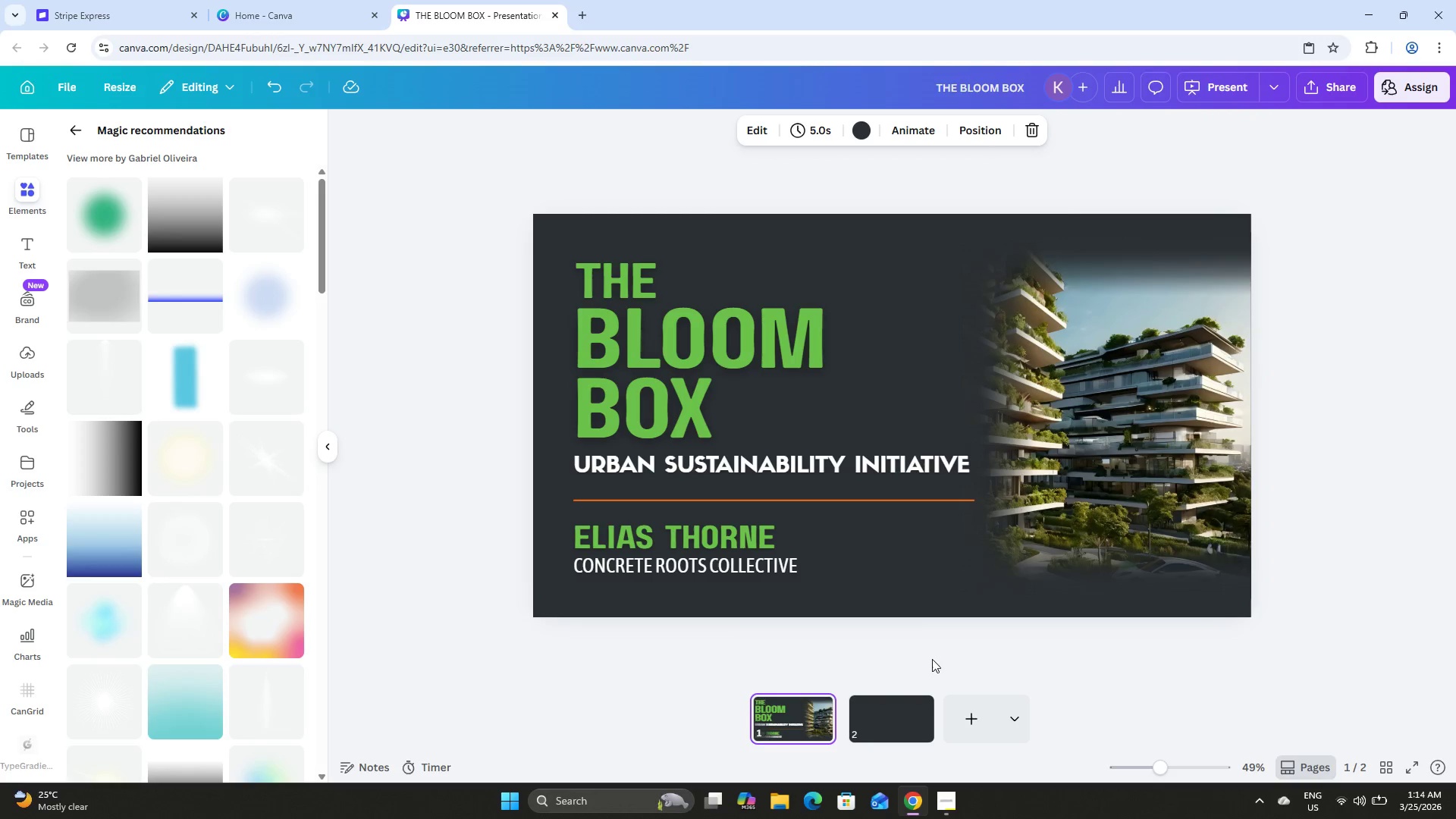 
left_click([1381, 758])
 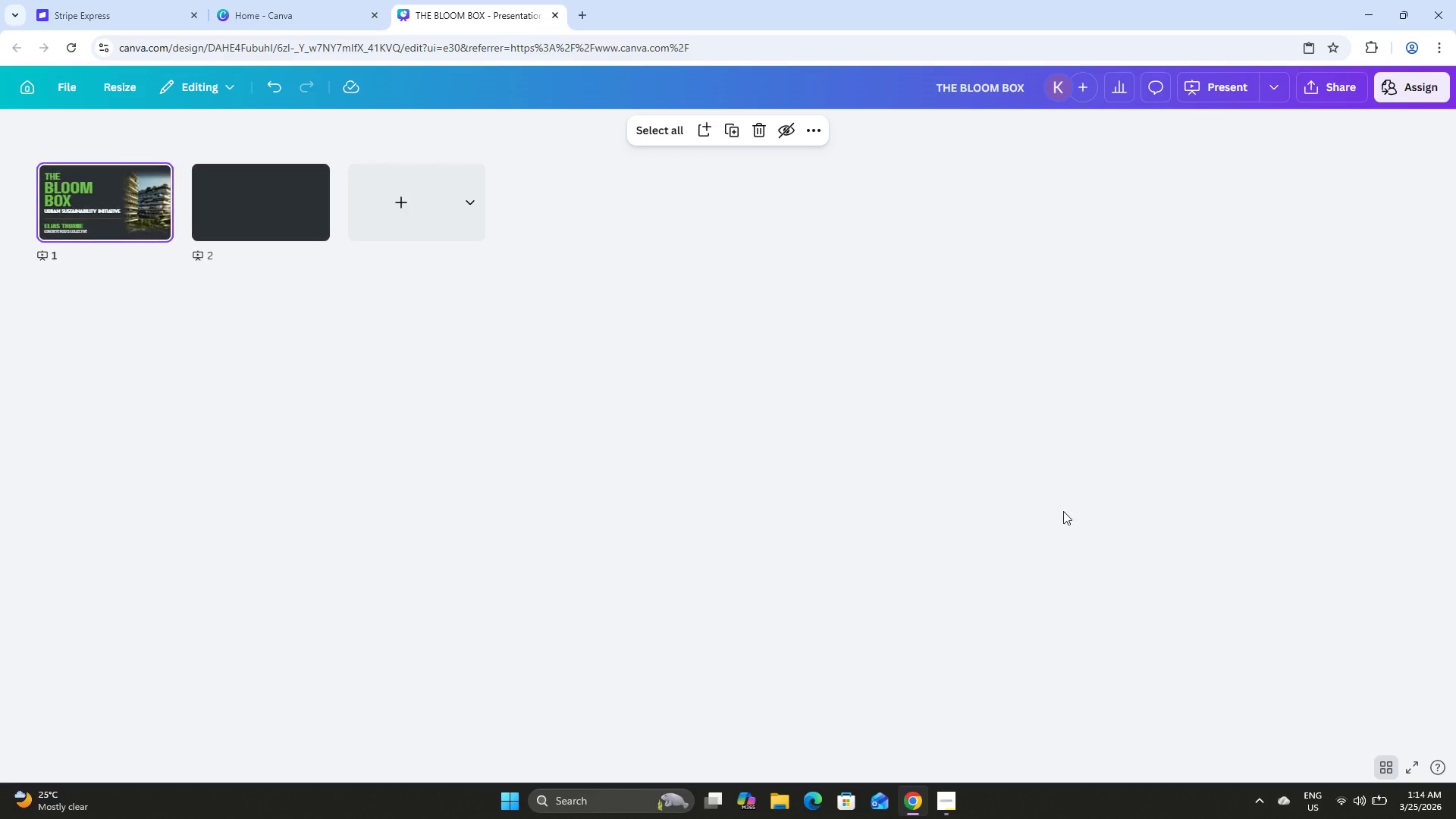 
double_click([130, 211])
 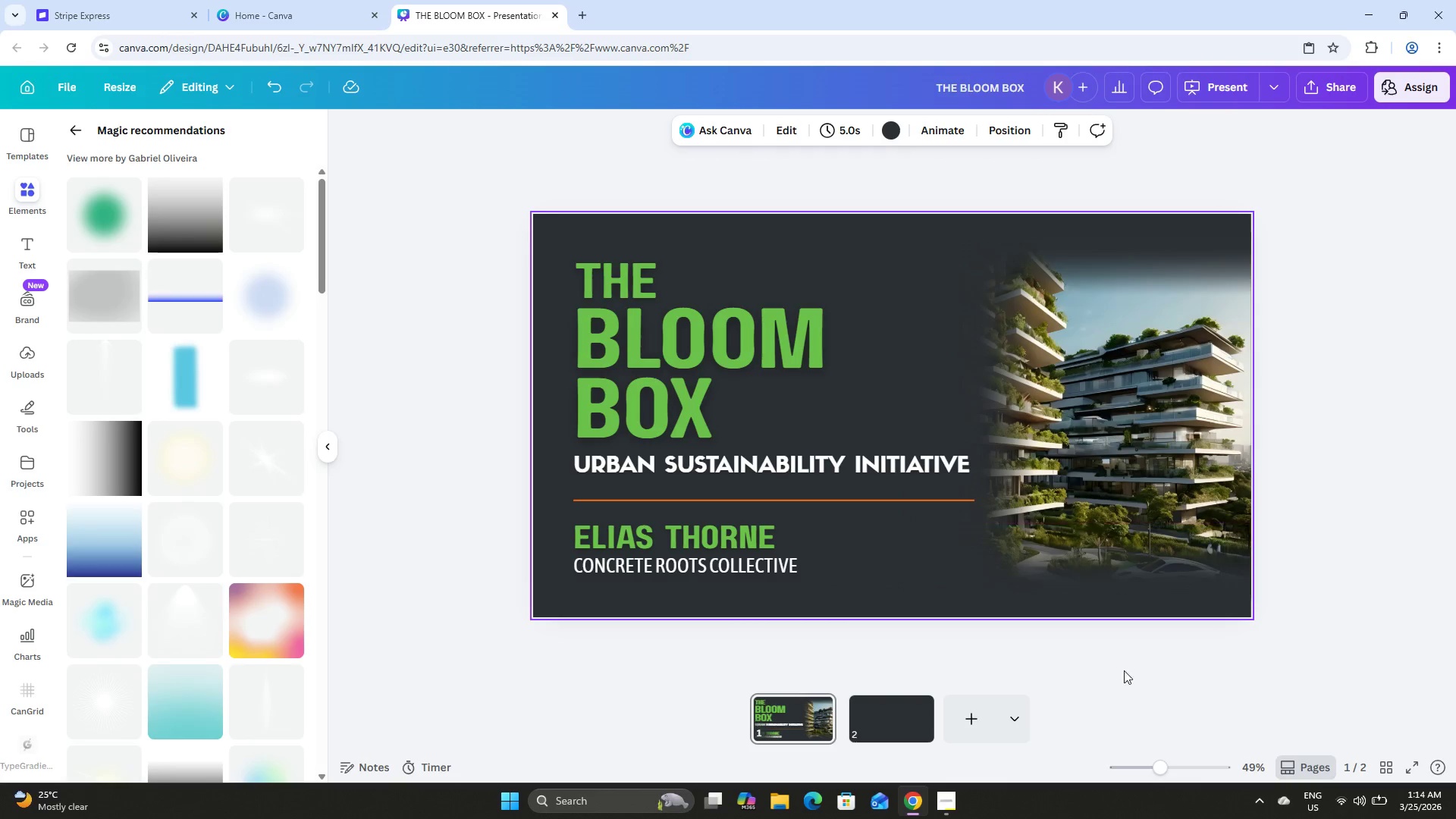 
left_click([1104, 698])
 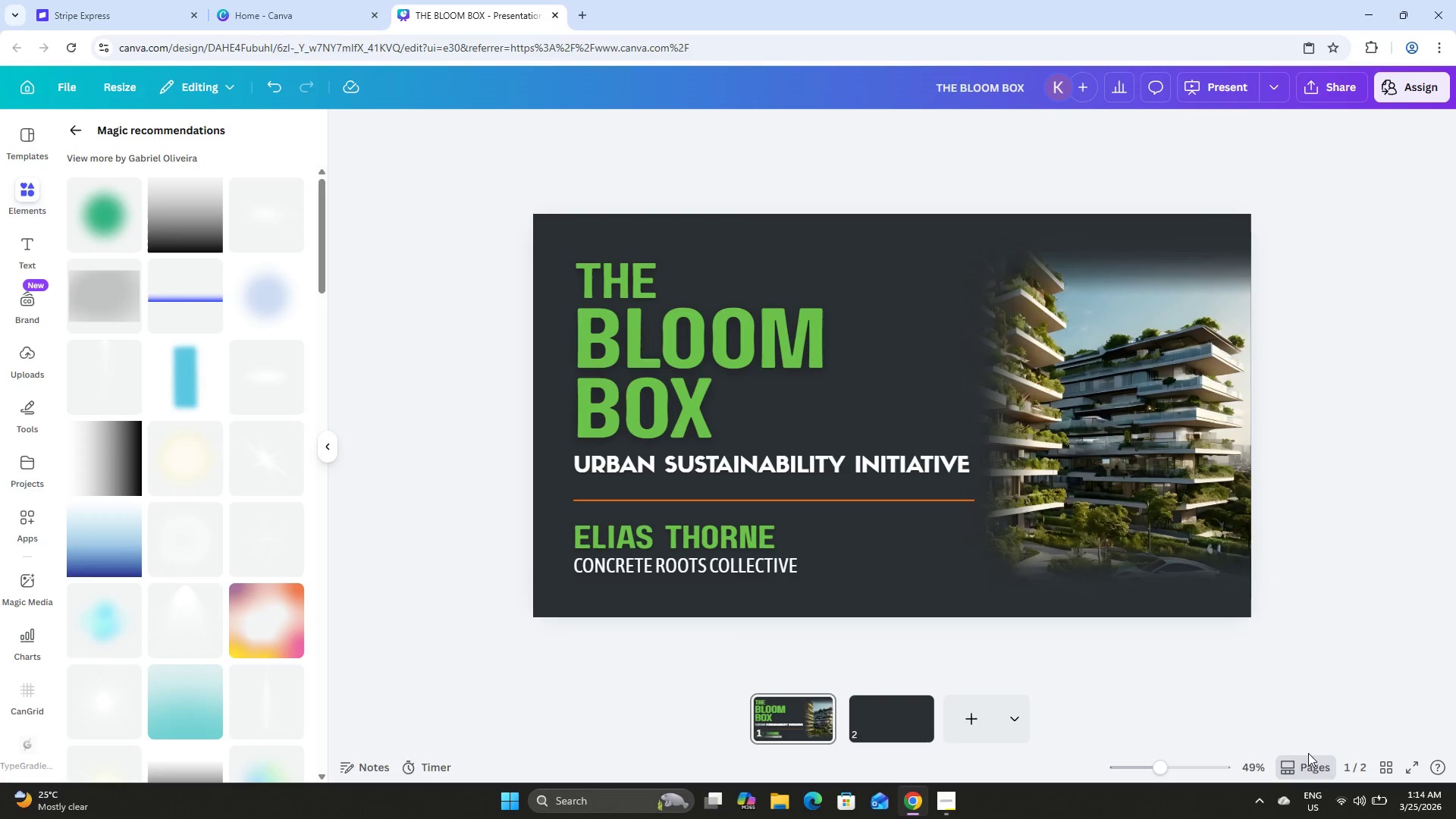 
left_click([1307, 764])
 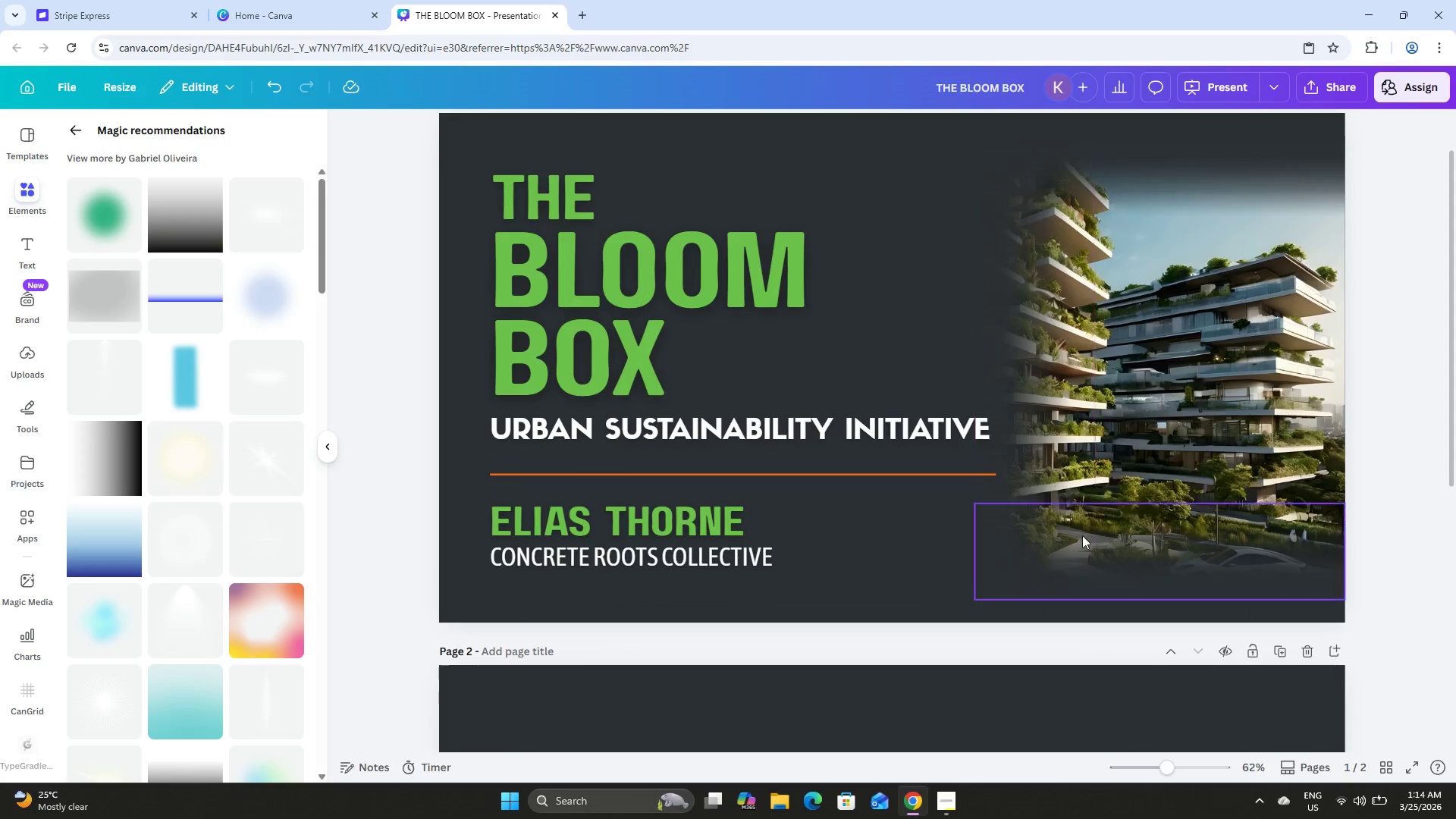 
scroll: coordinate [1006, 503], scroll_direction: up, amount: 1.0
 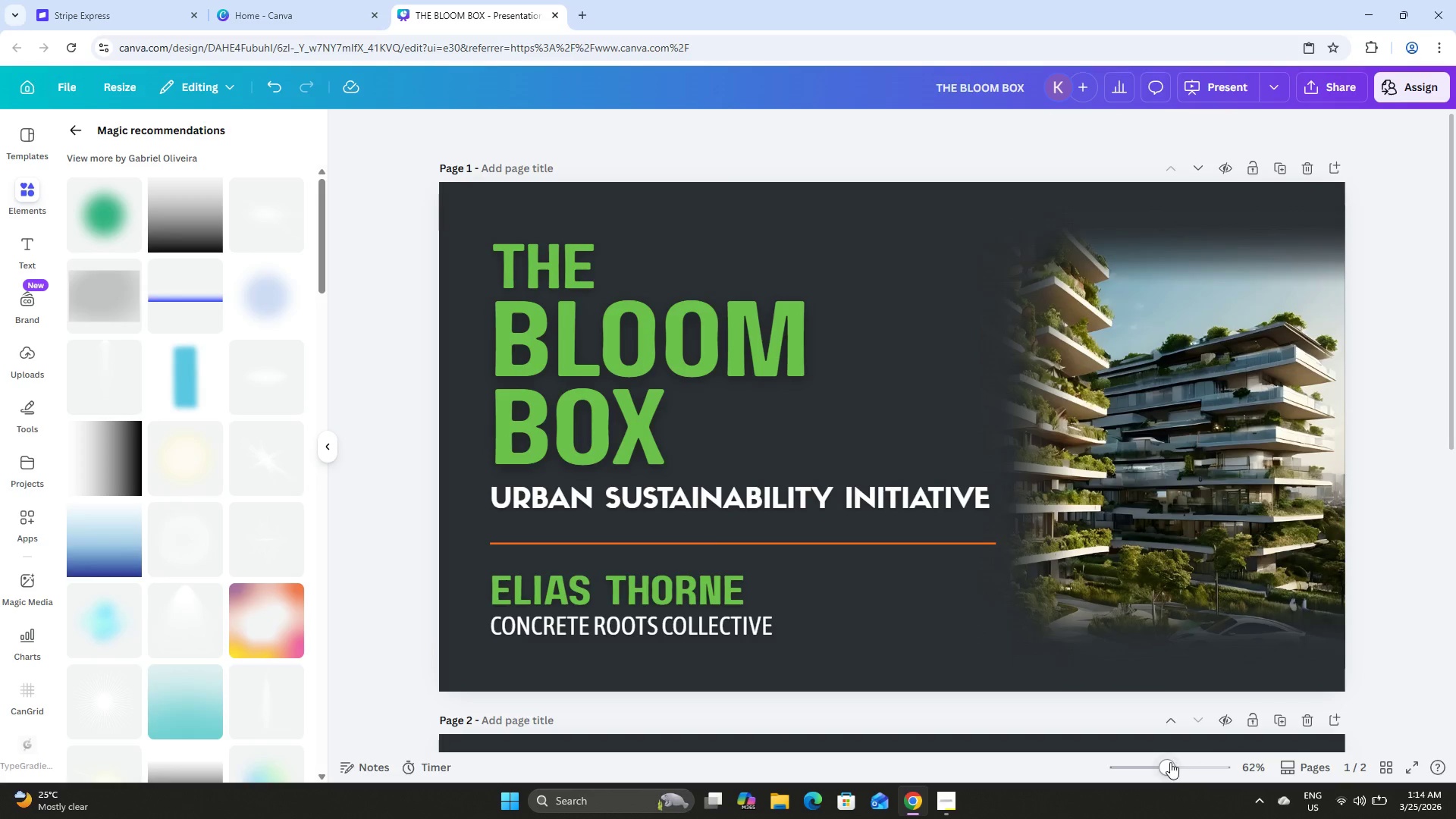 
left_click_drag(start_coordinate=[1169, 763], to_coordinate=[1156, 762])
 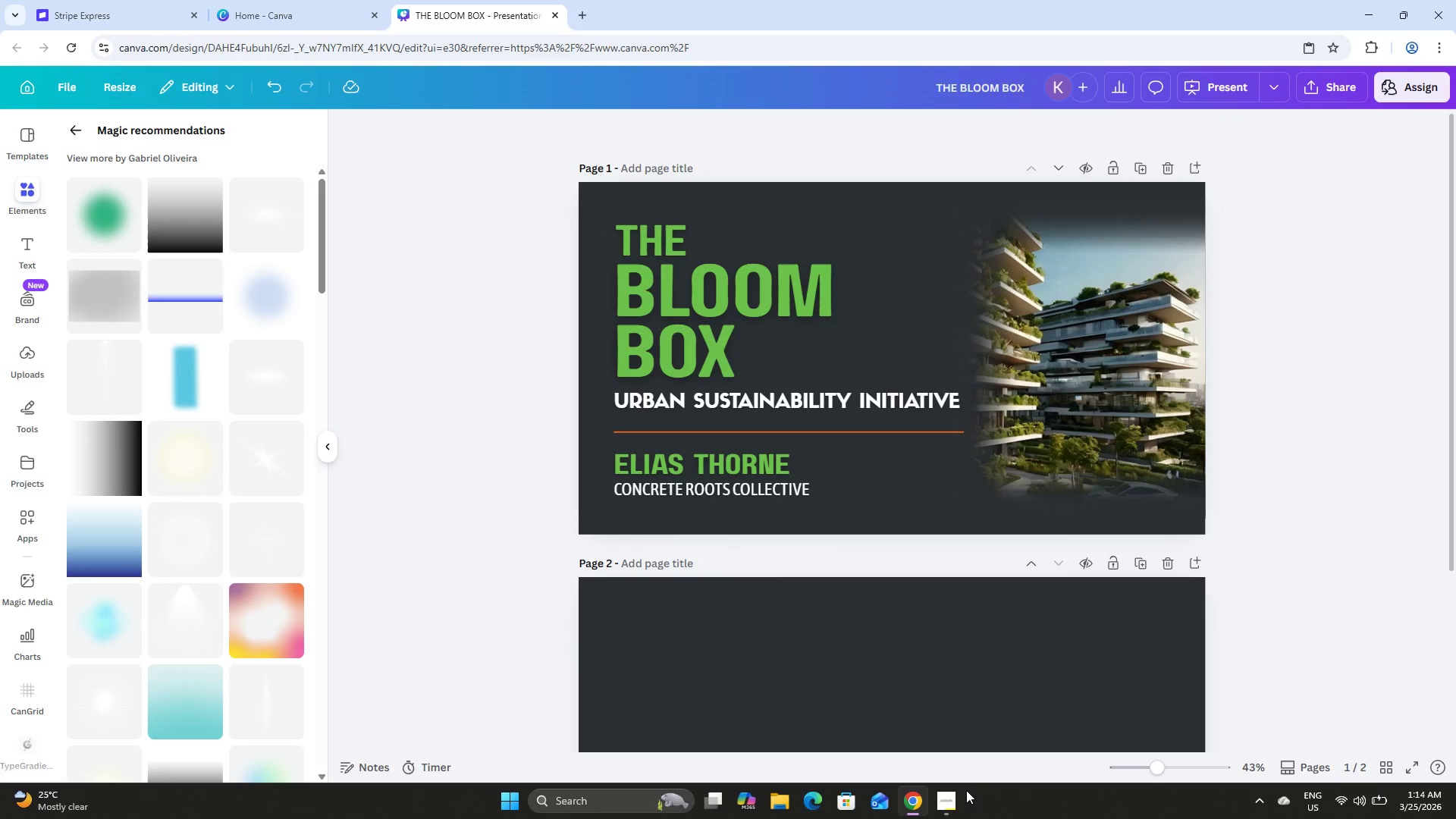 
left_click([951, 802])